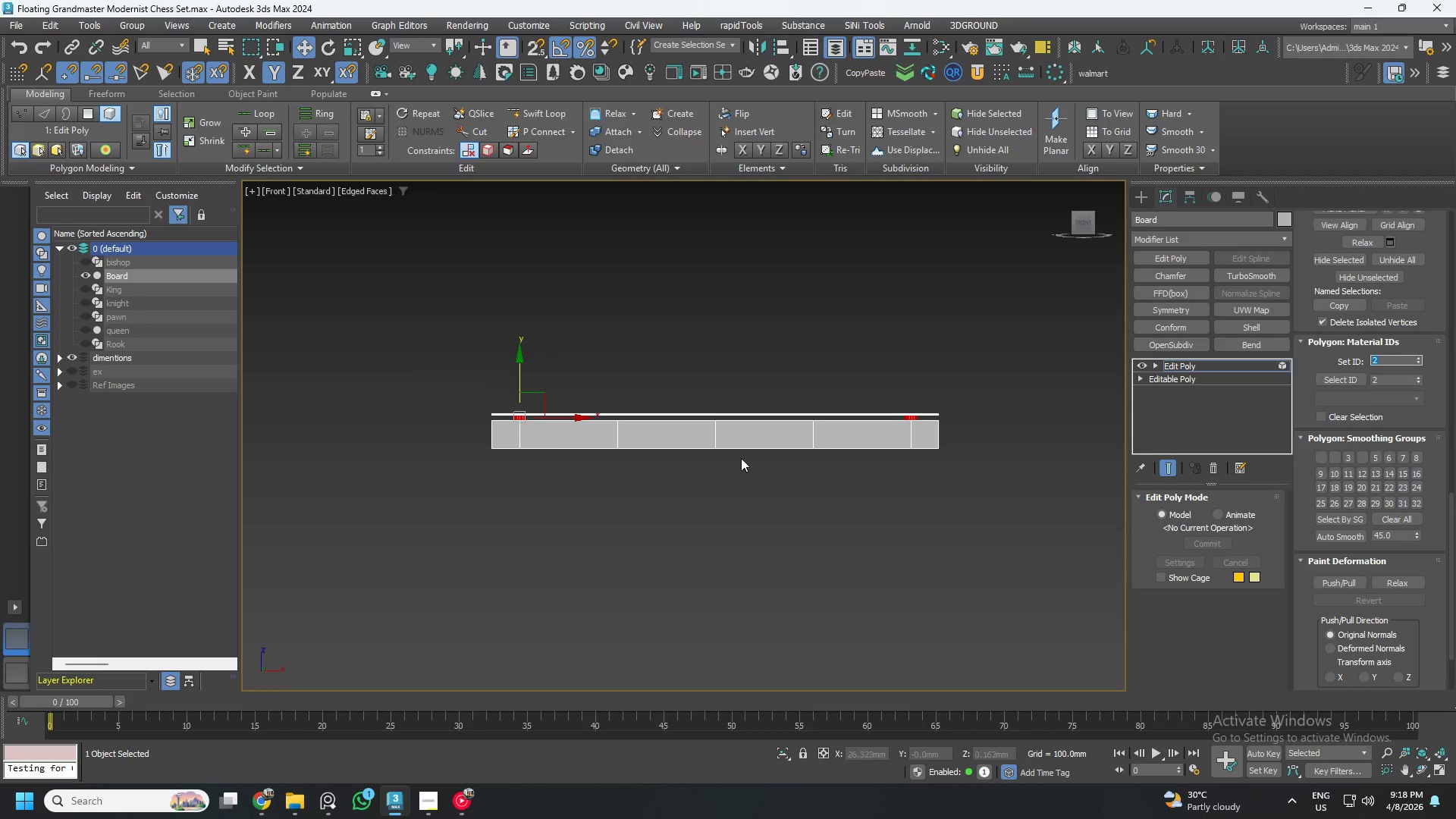 
hold_key(key=AltLeft, duration=0.55)
 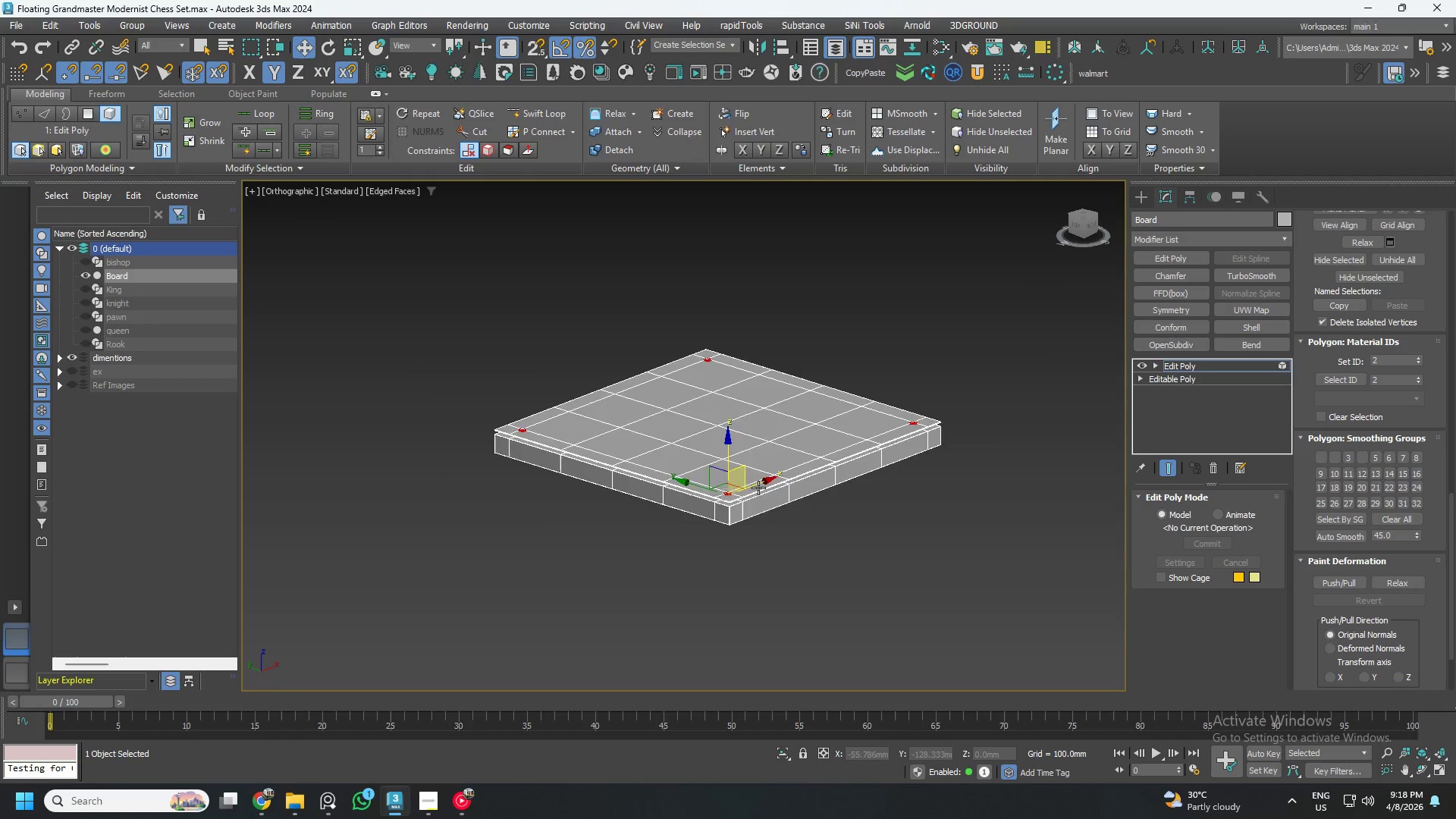 
scroll: coordinate [723, 453], scroll_direction: down, amount: 1.0
 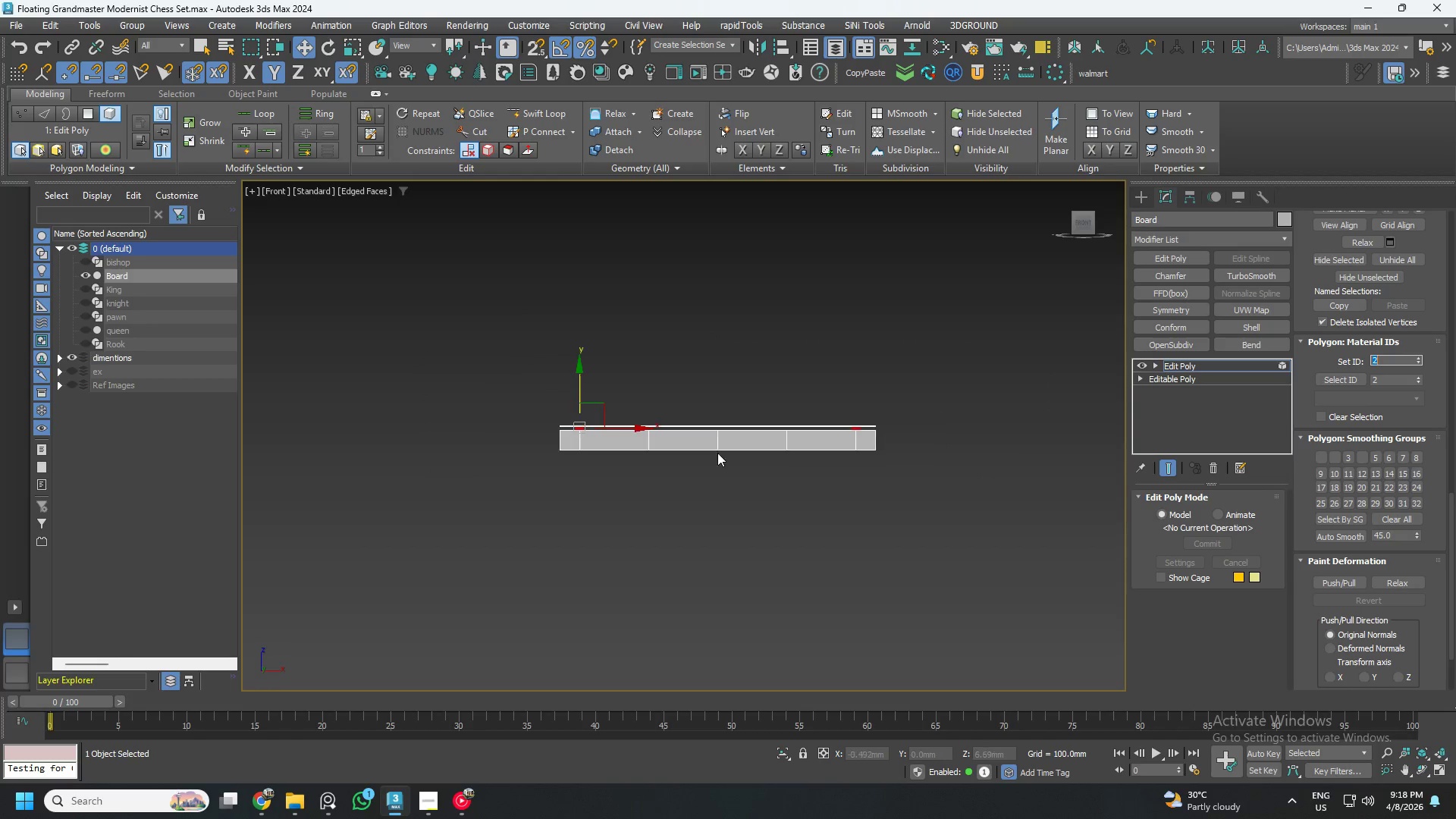 
scroll: coordinate [737, 522], scroll_direction: up, amount: 5.0
 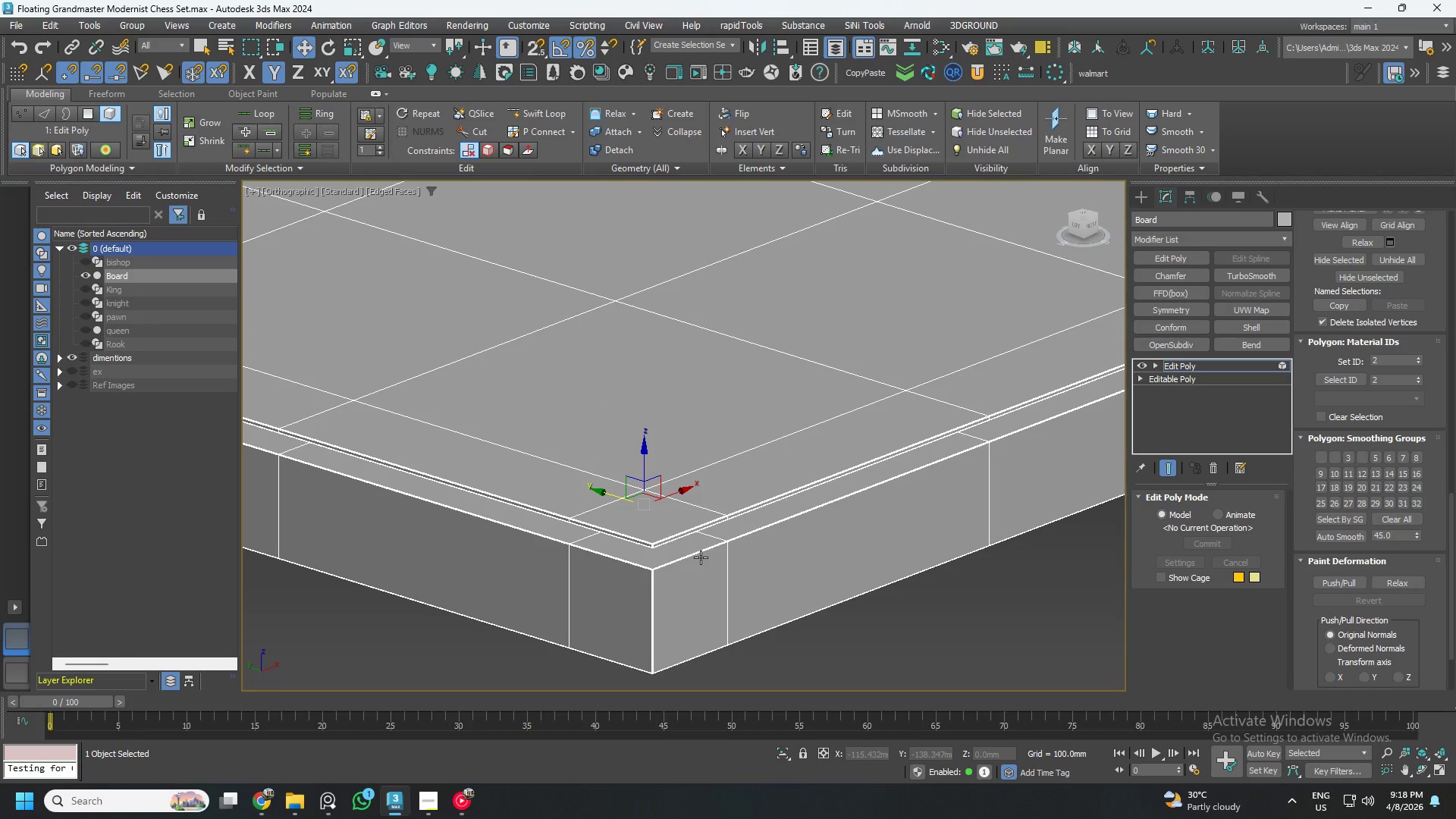 
key(F4)
 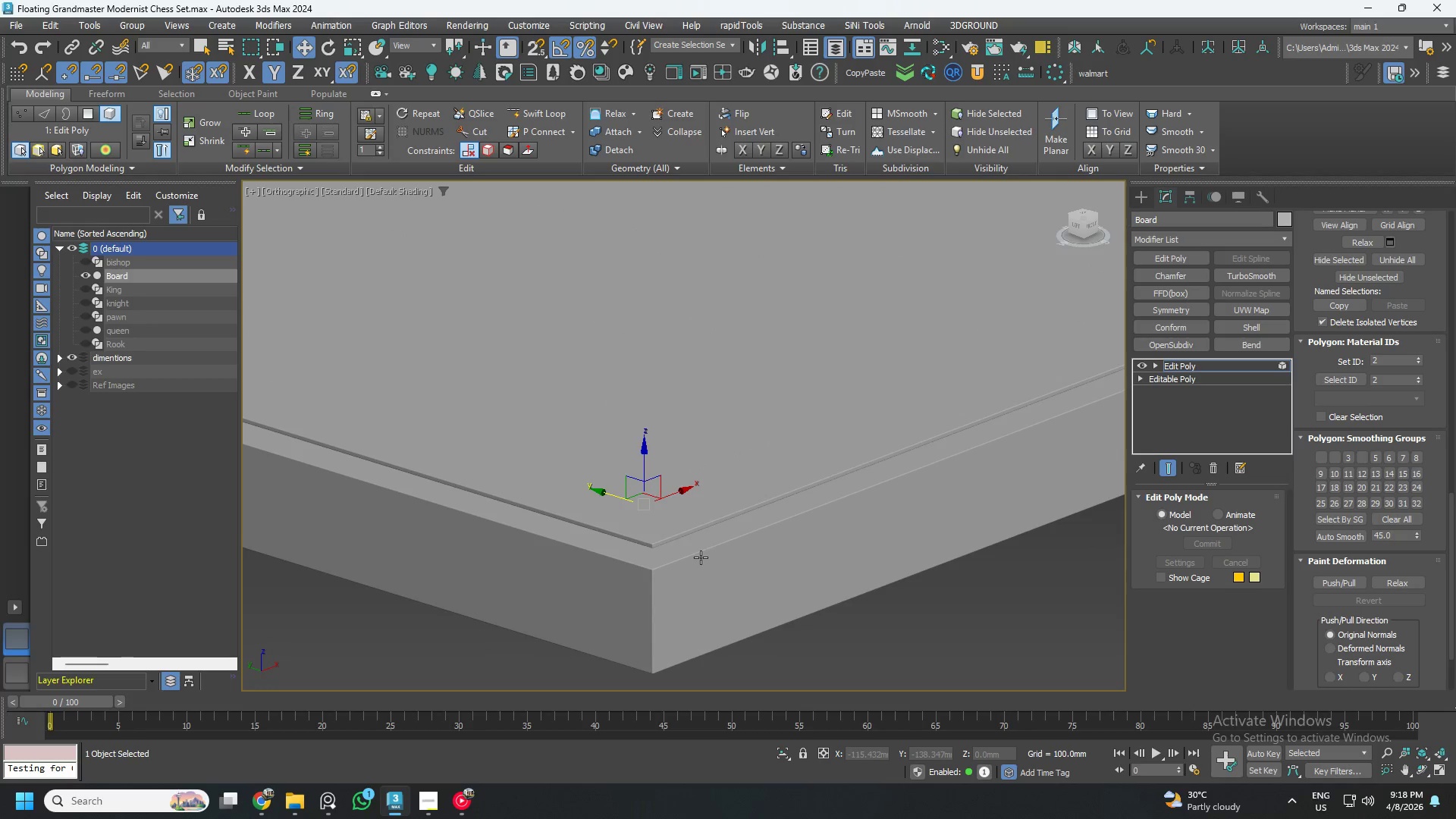 
key(F4)
 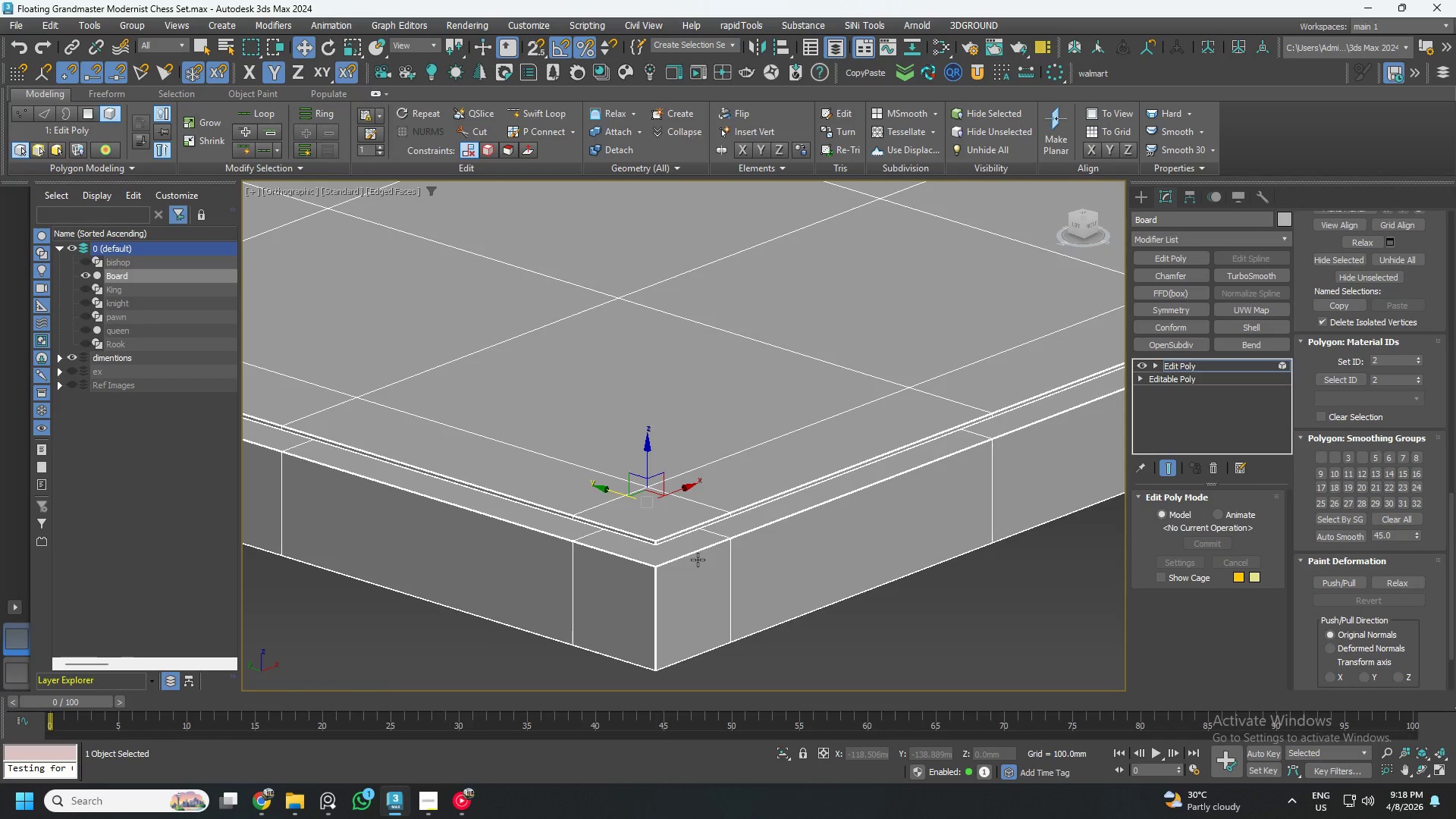 
scroll: coordinate [698, 560], scroll_direction: none, amount: 0.0
 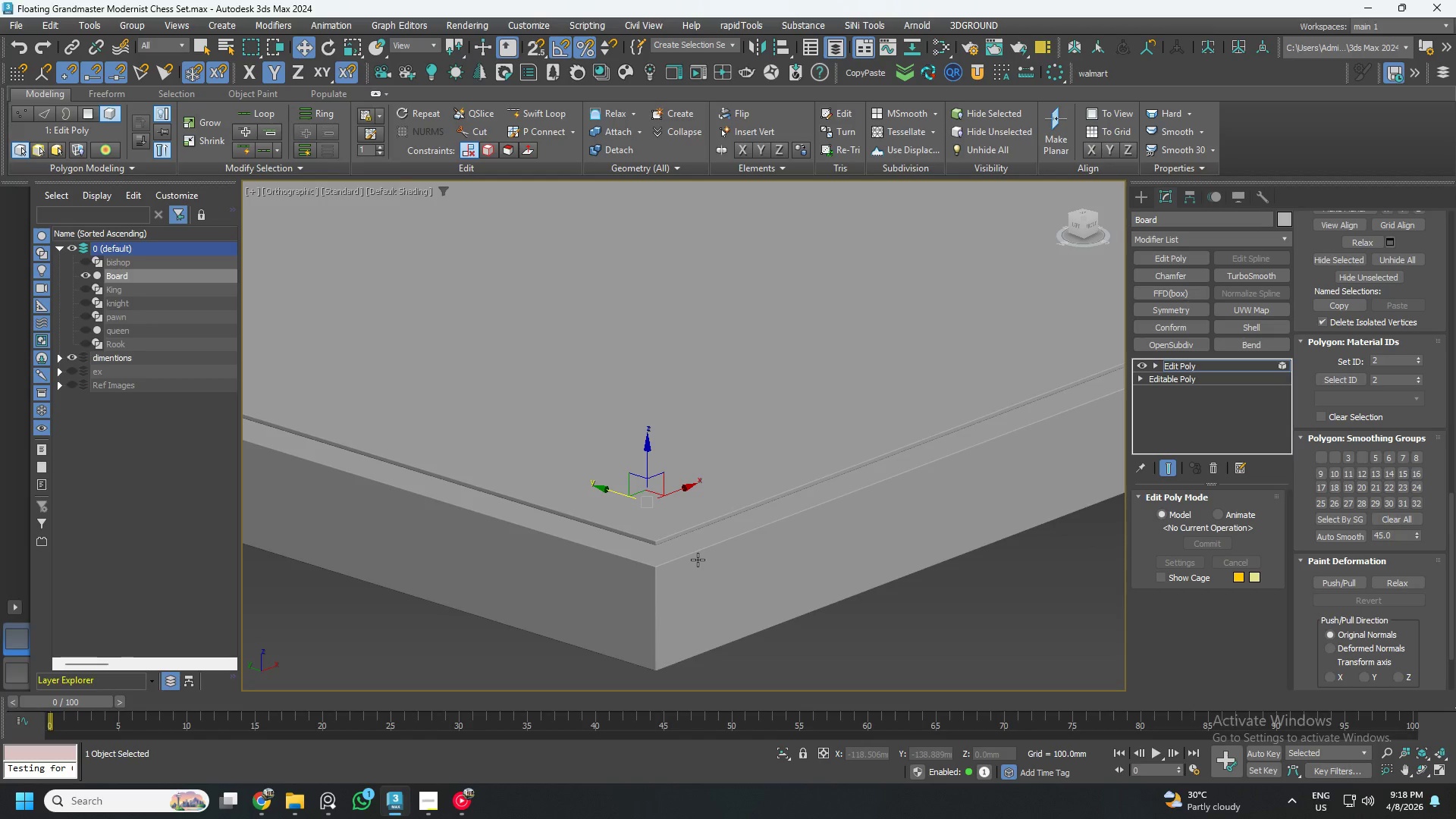 
left_click([883, 639])
 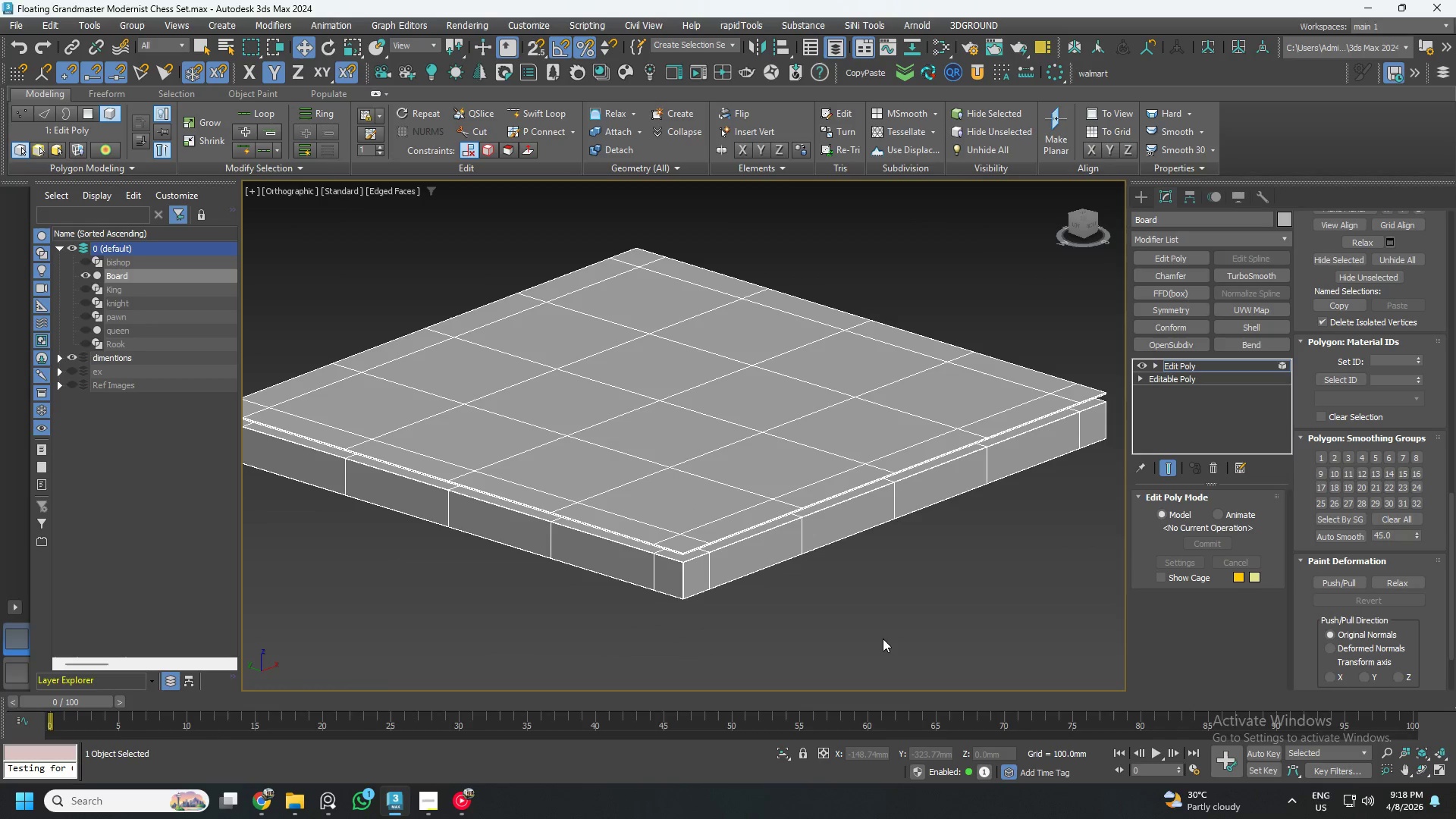 
scroll: coordinate [698, 560], scroll_direction: down, amount: 3.0
 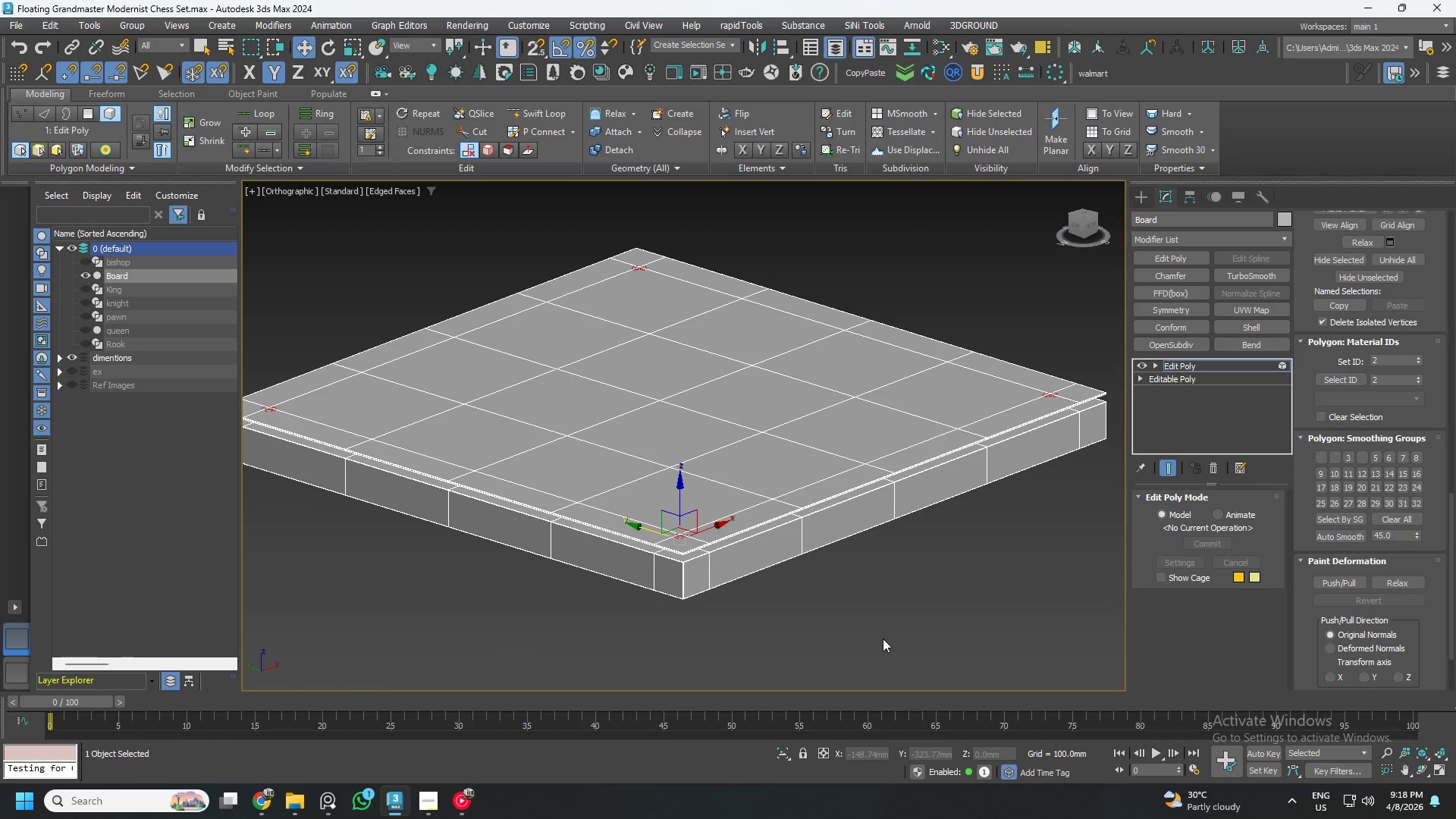 
key(Control+S)
 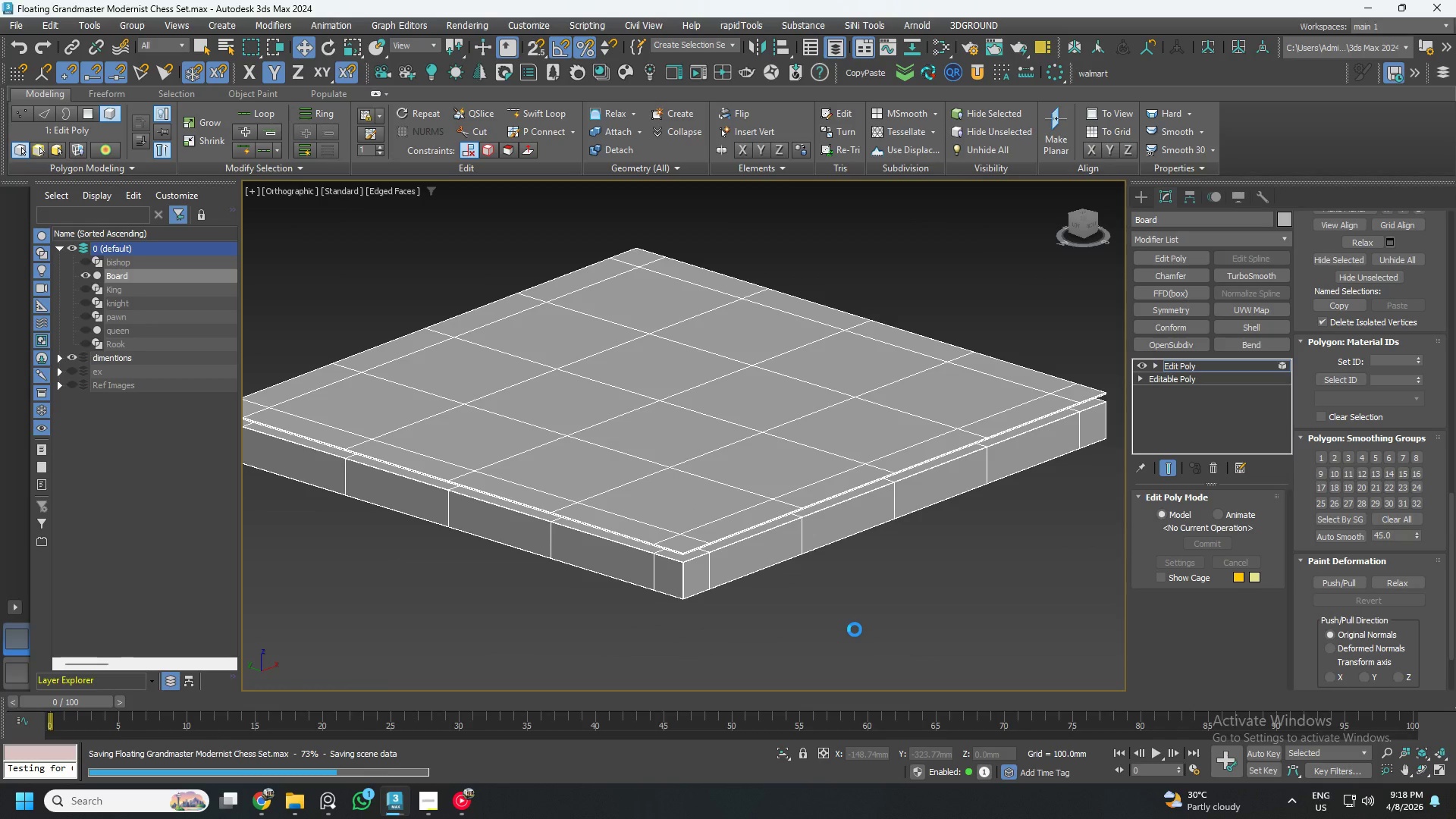 
key(M)
 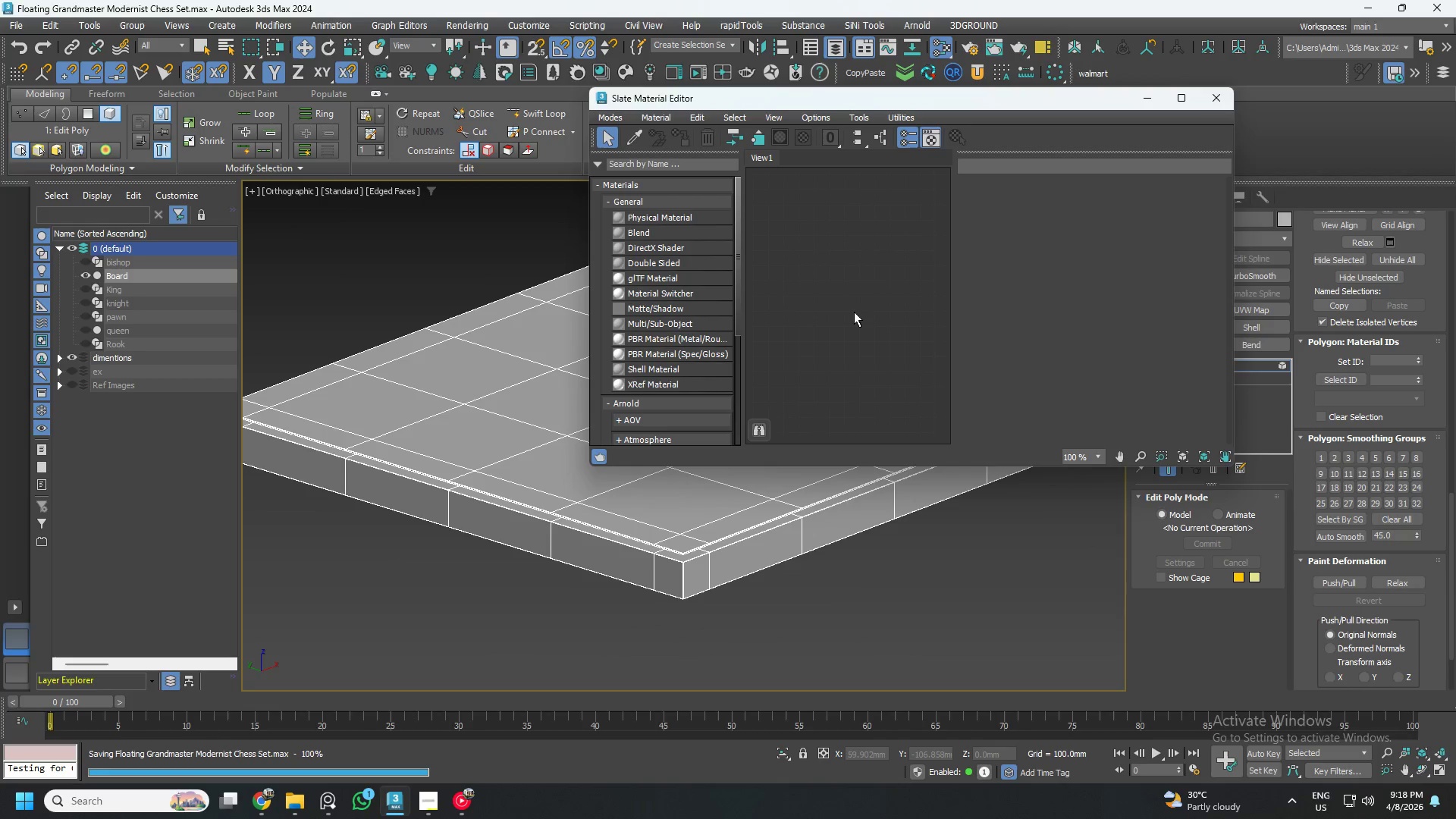 
scroll: coordinate [669, 378], scroll_direction: down, amount: 5.0
 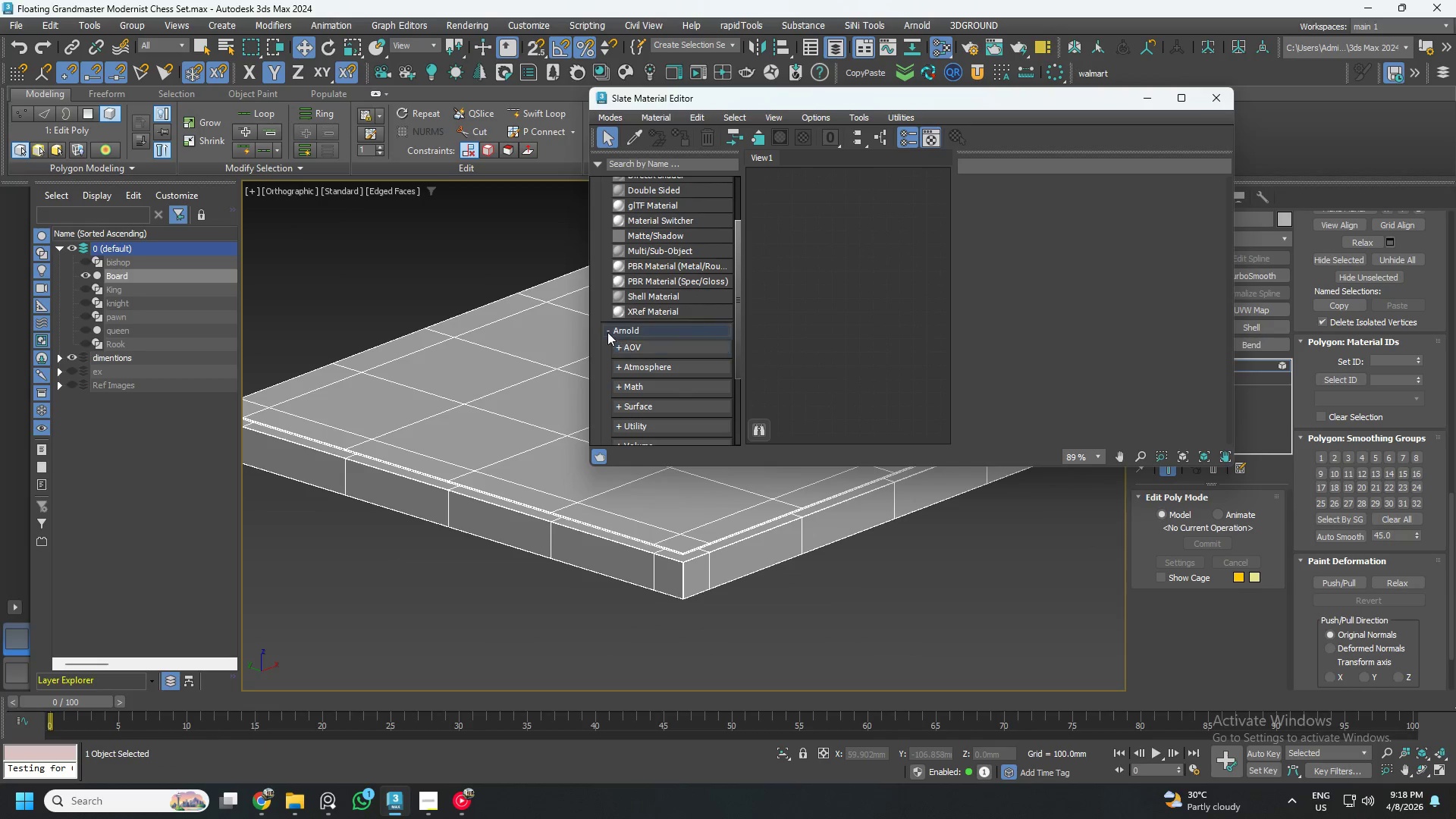 
left_click([605, 328])
 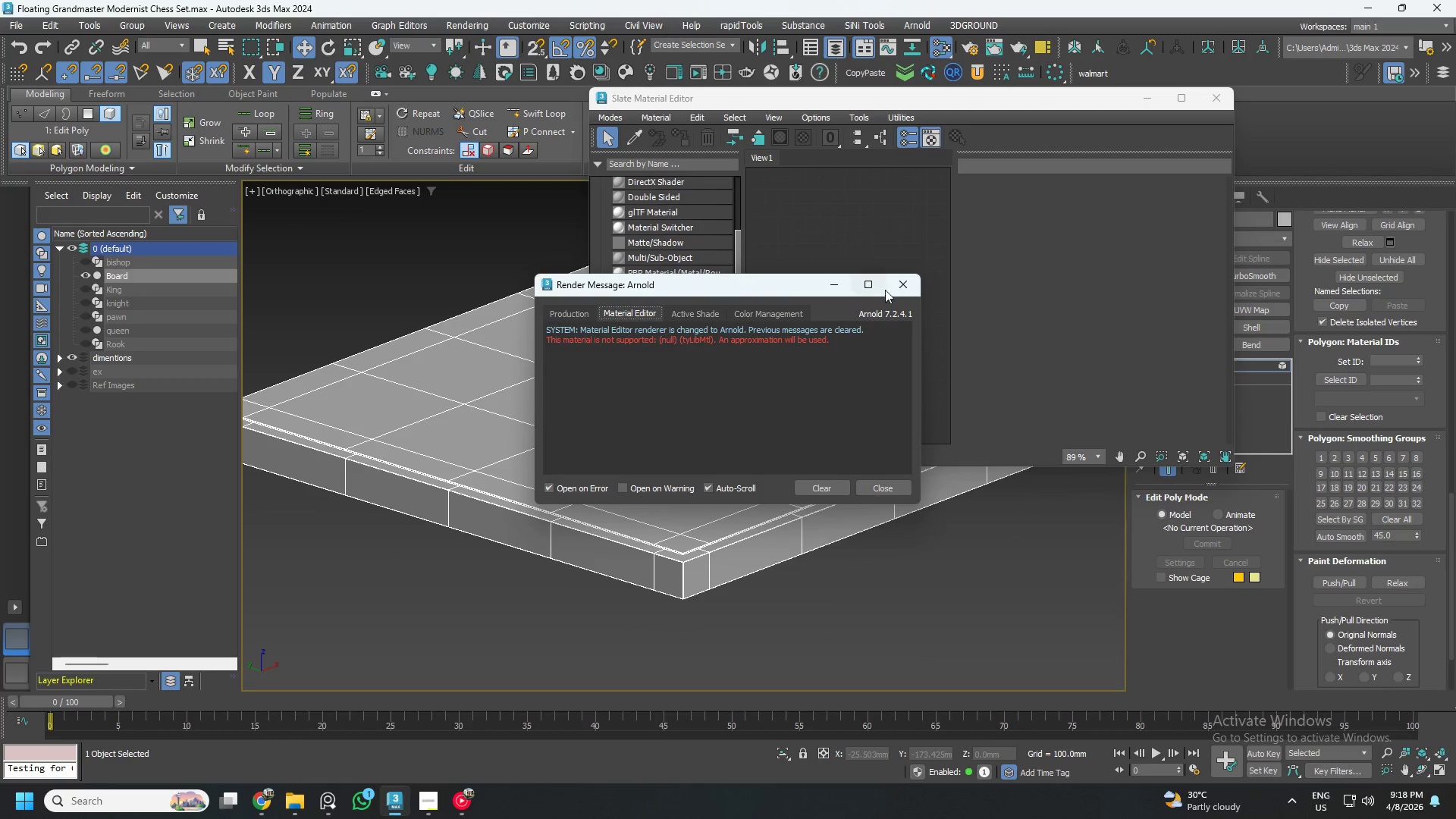 
left_click([895, 285])
 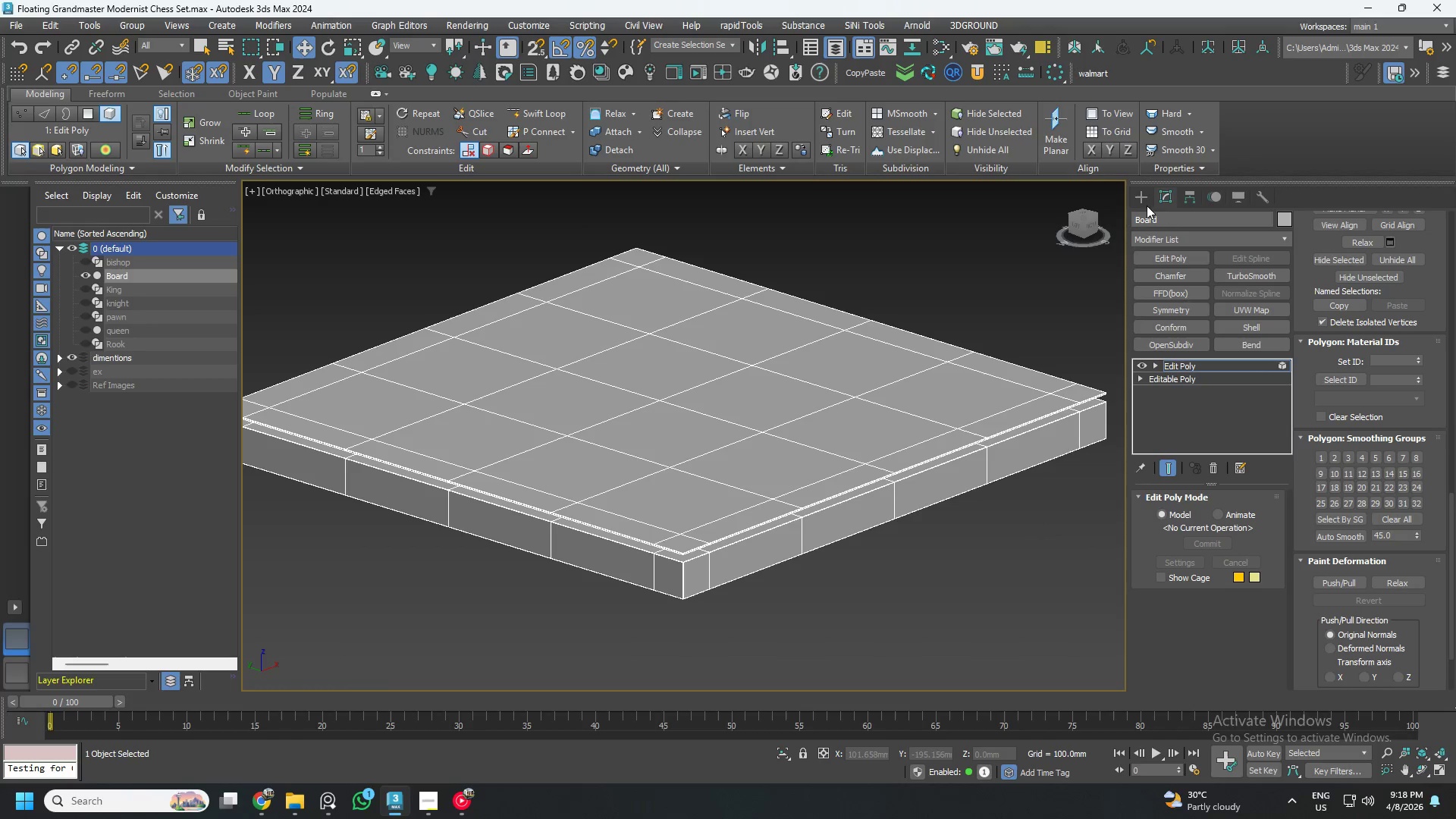 
key(F10)
 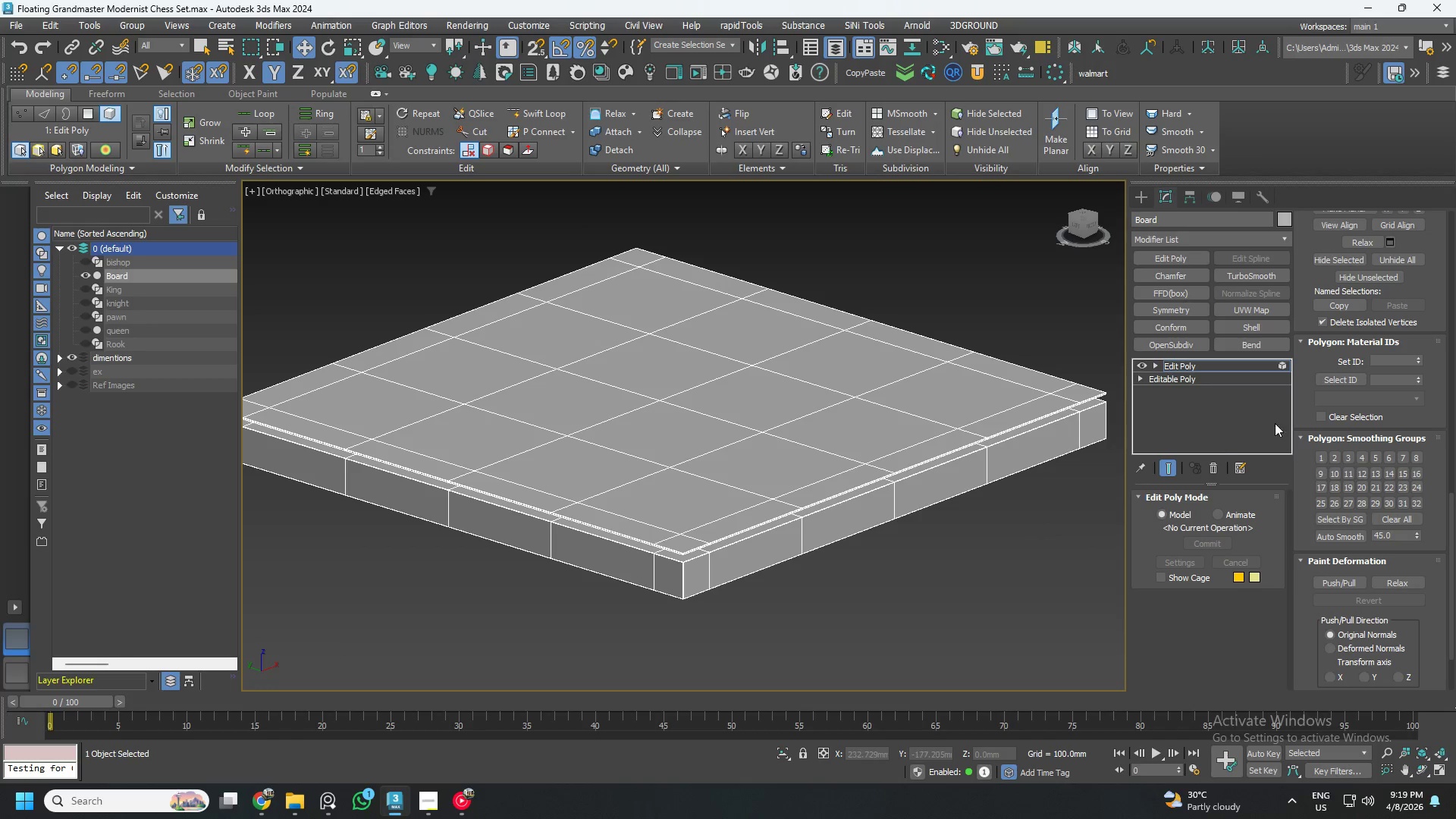 
left_click([1232, 362])
 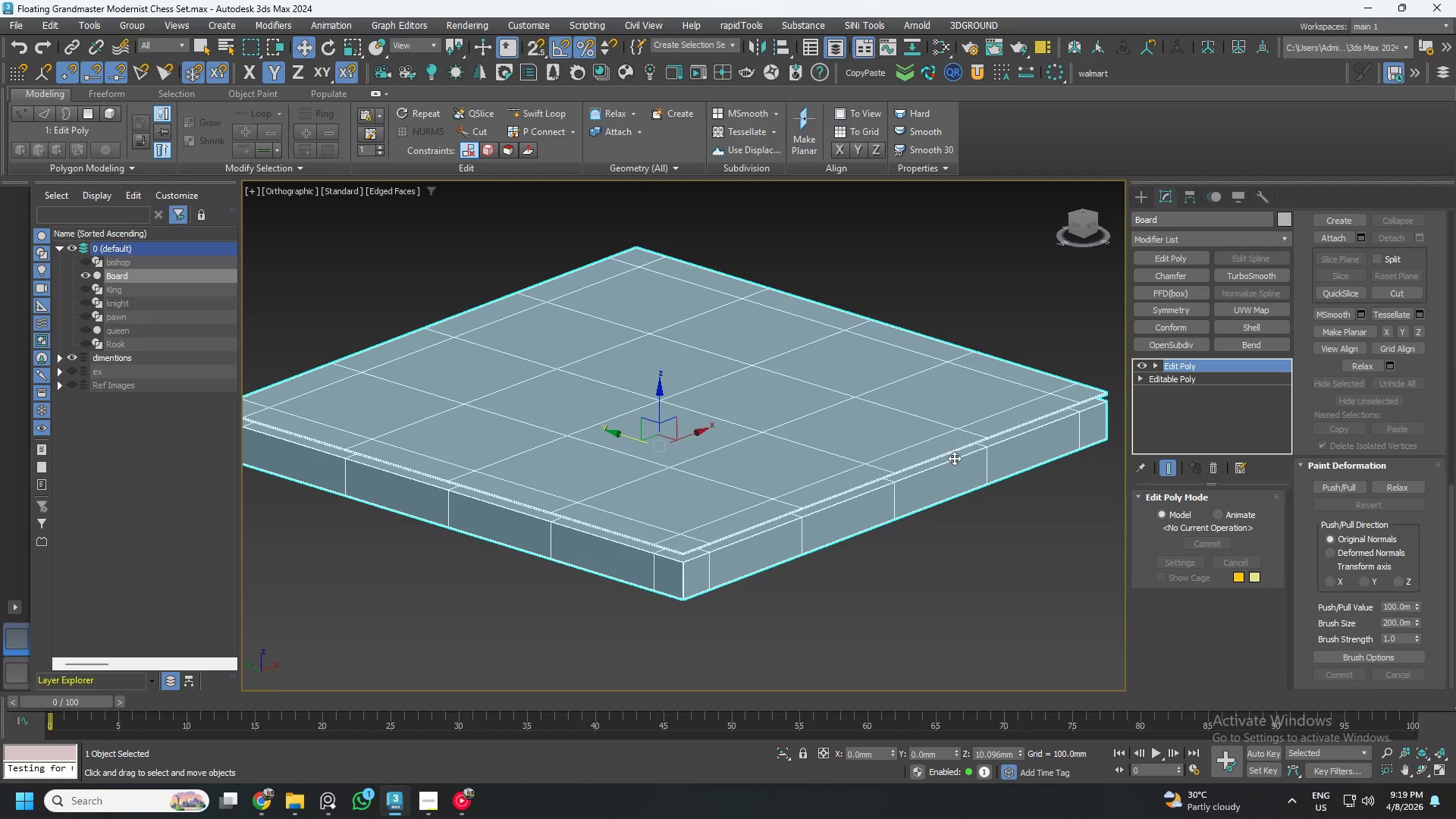 
scroll: coordinate [937, 510], scroll_direction: down, amount: 1.0
 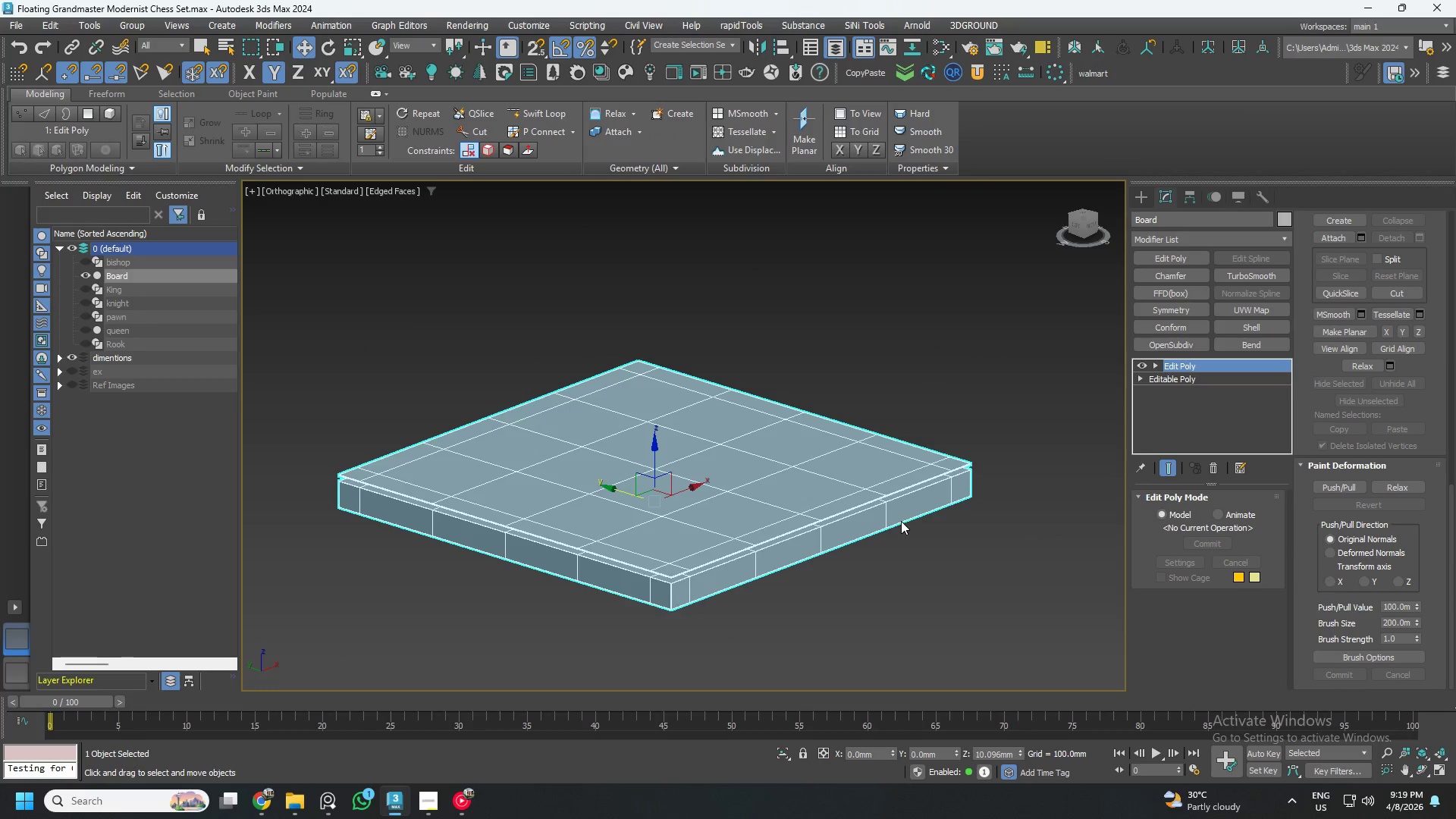 
key(F10)
 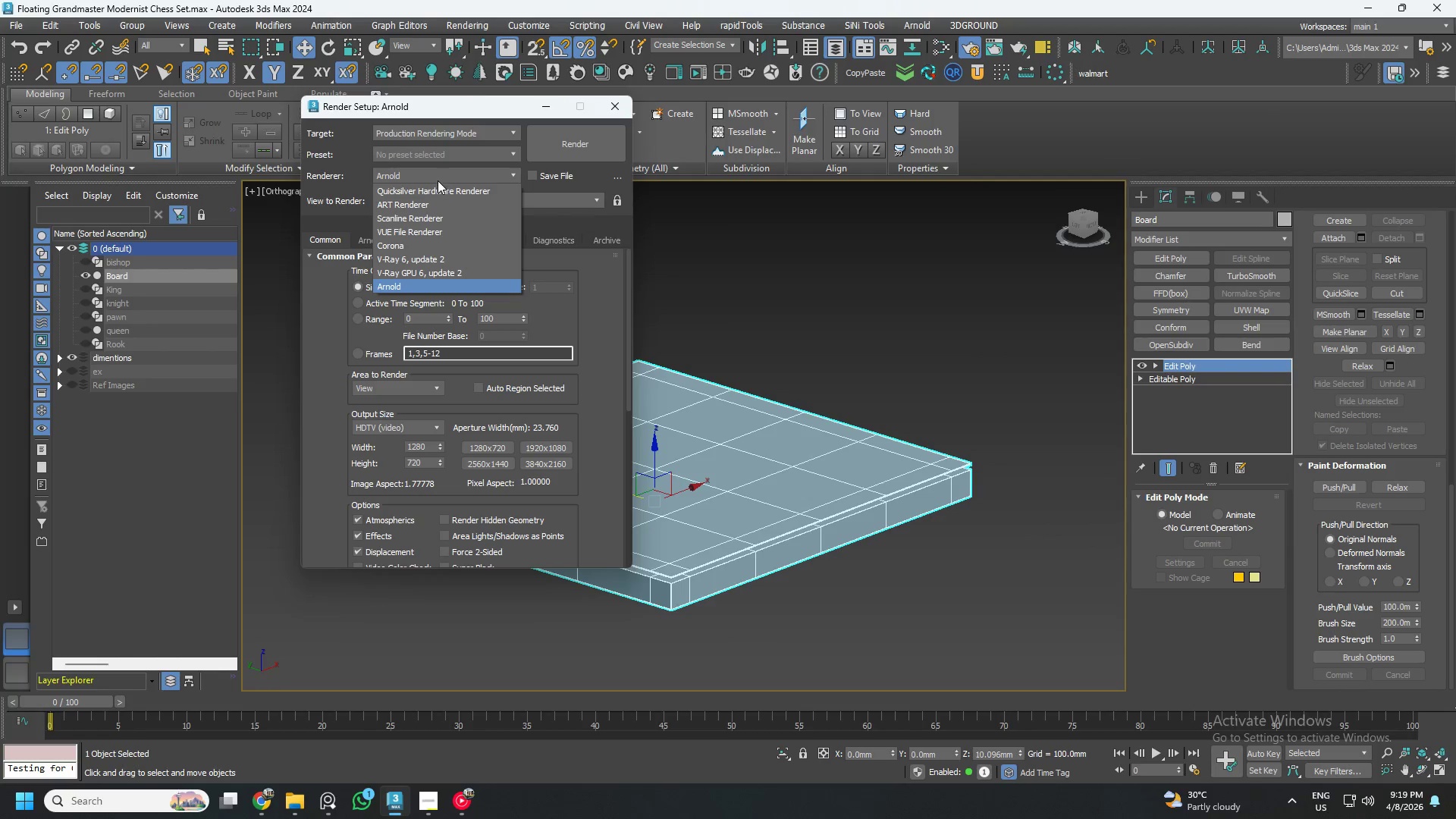 
left_click([414, 244])
 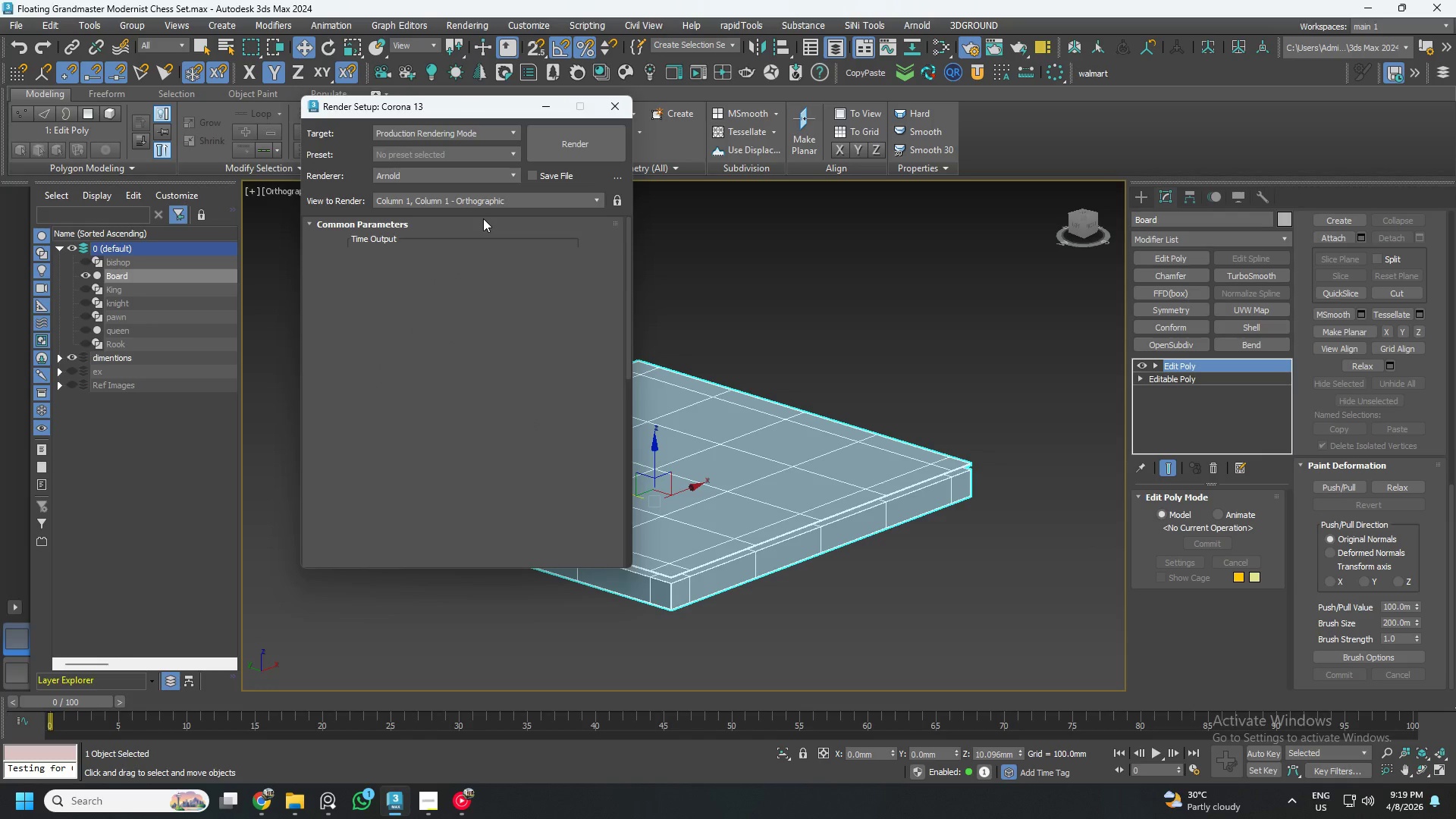 
wait(18.28)
 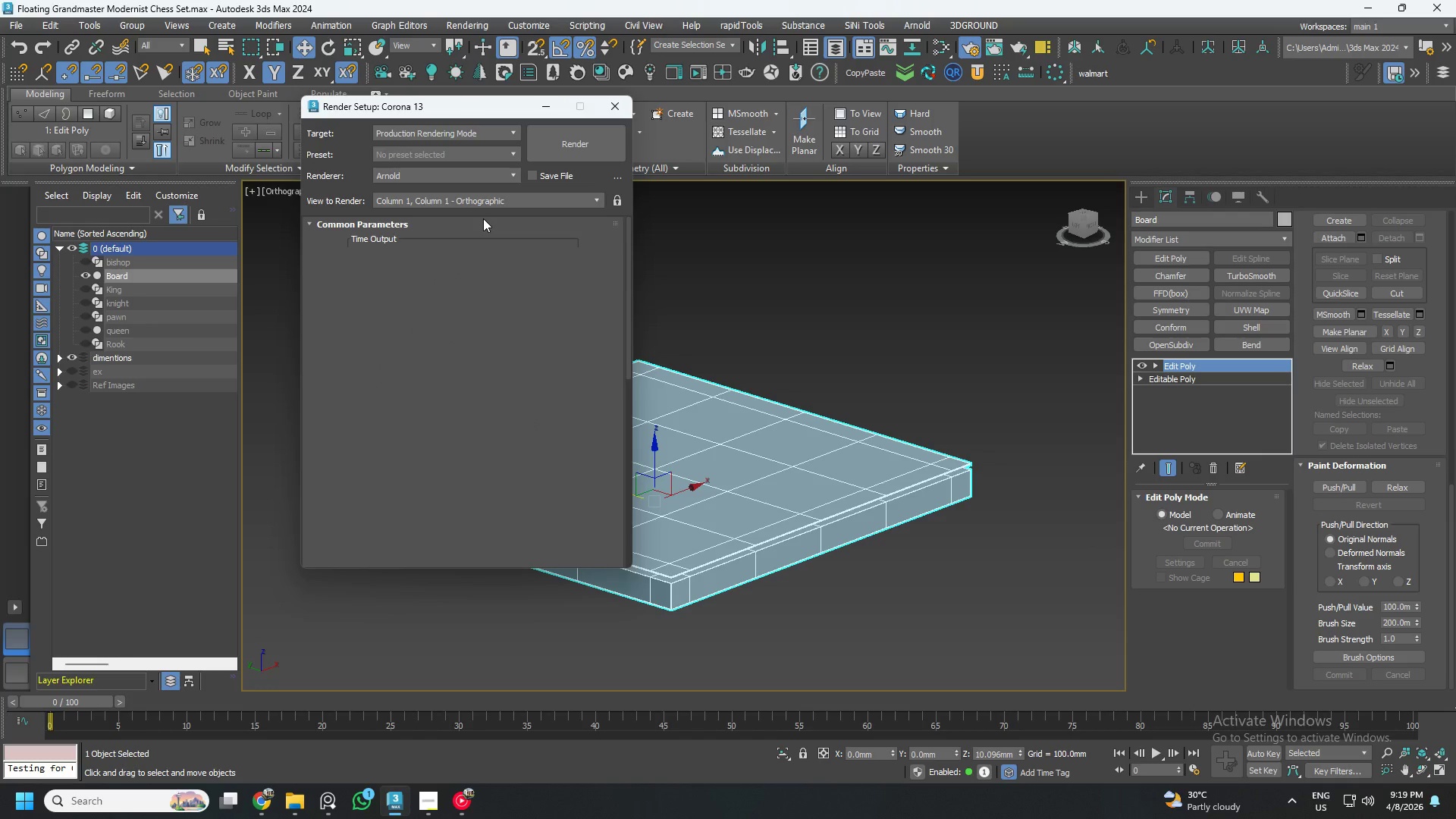 
left_click([400, 408])
 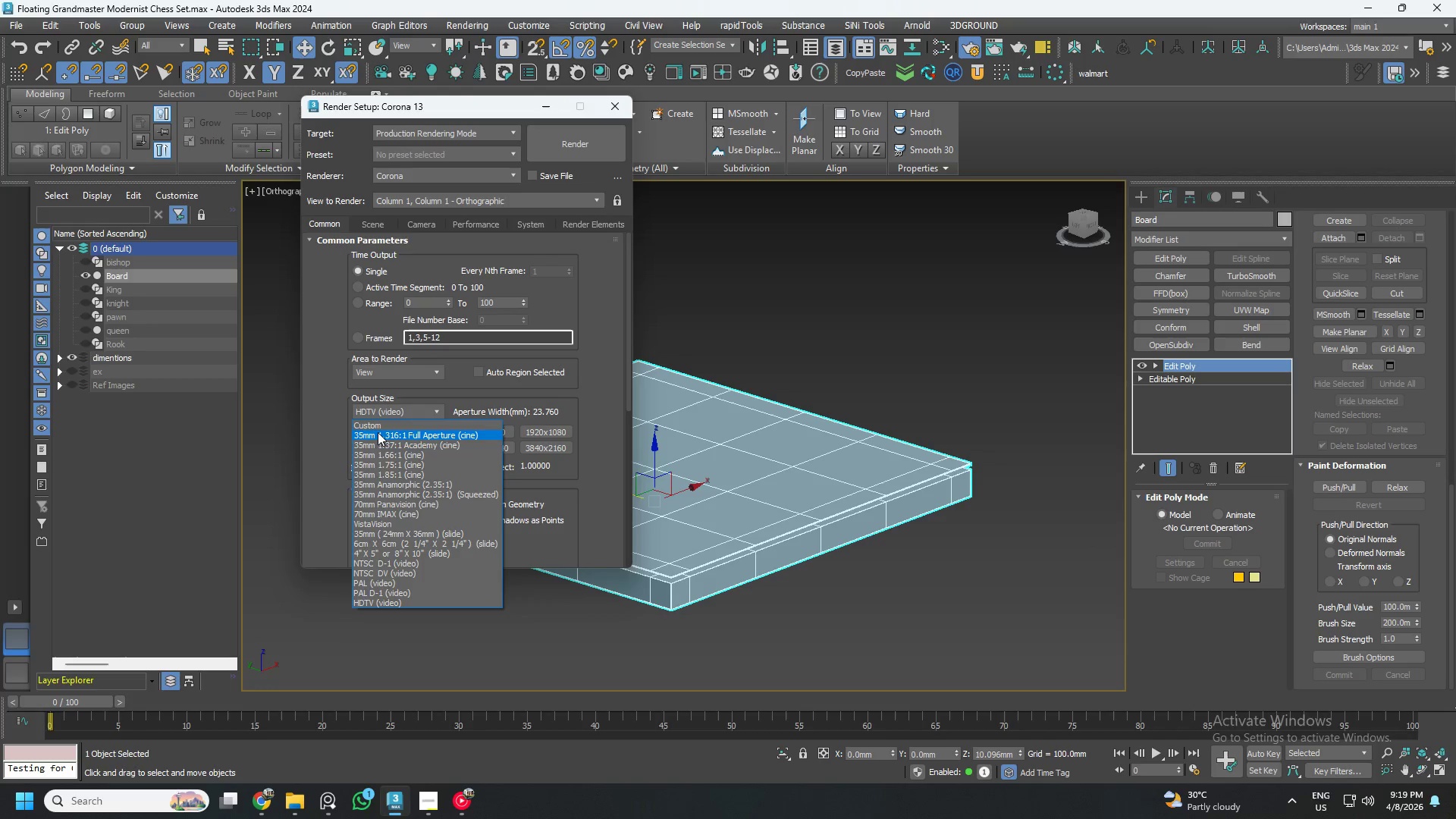 
left_click([378, 429])
 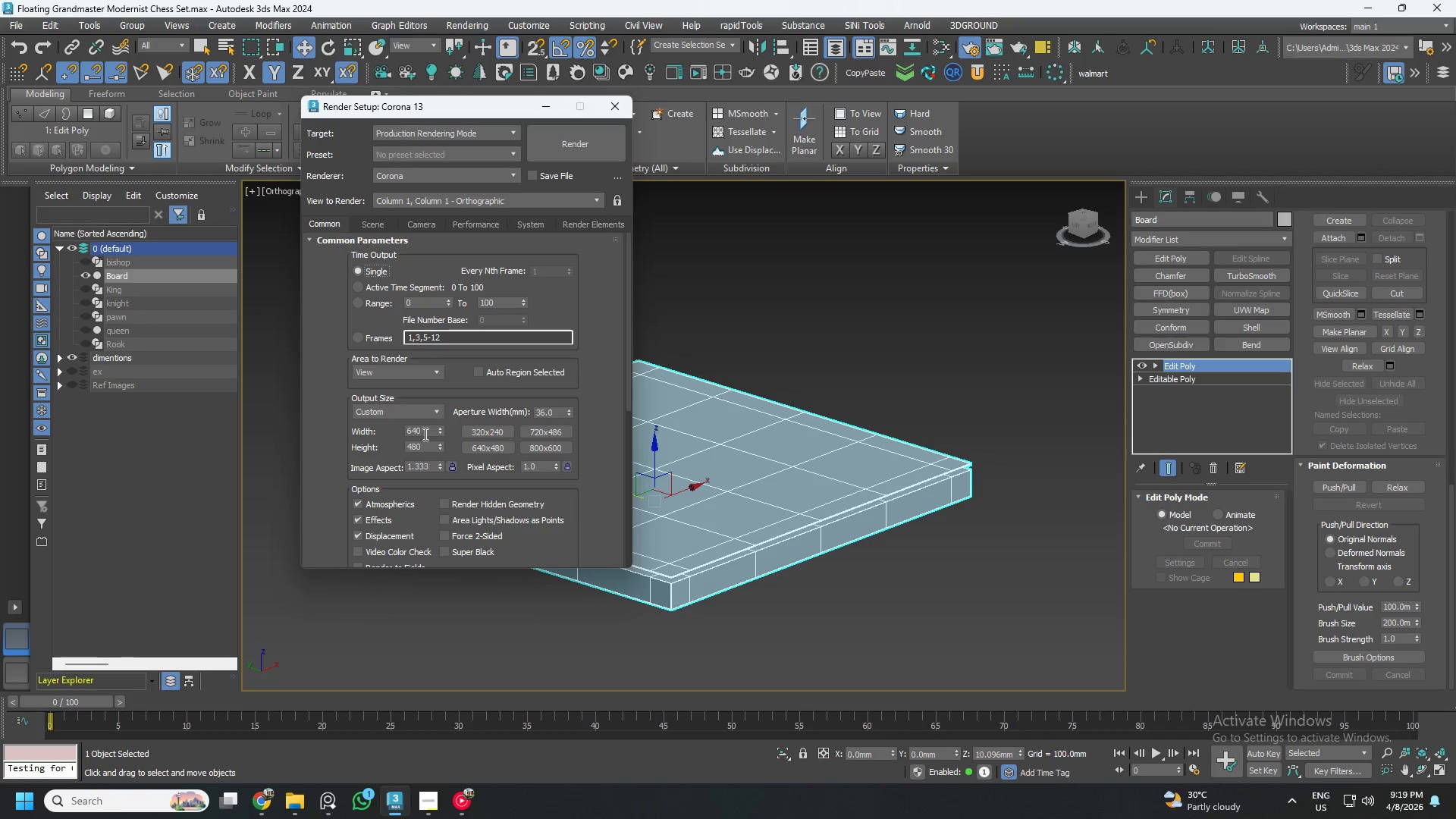 
double_click([424, 434])
 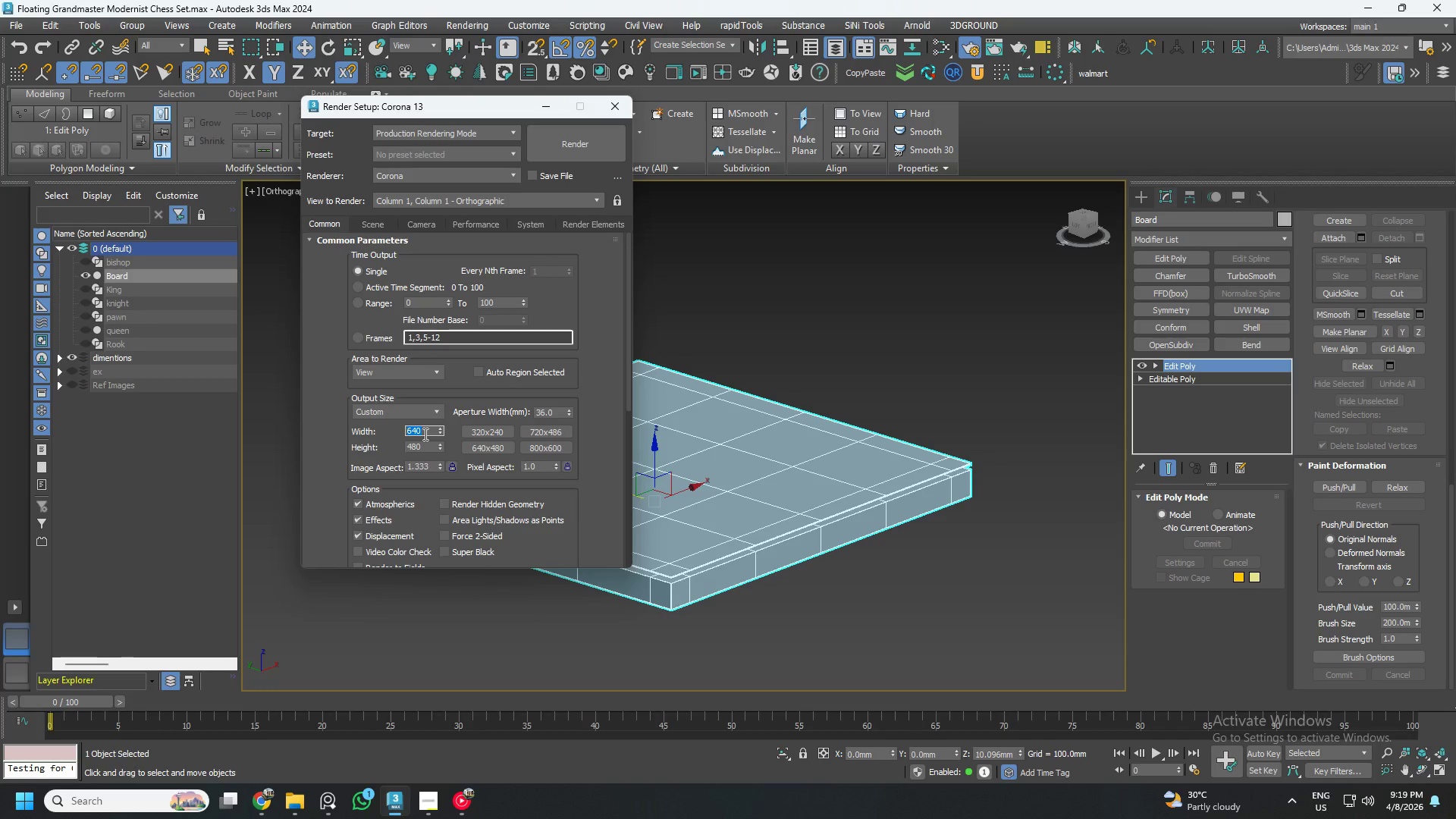 
key(Numpad2)
 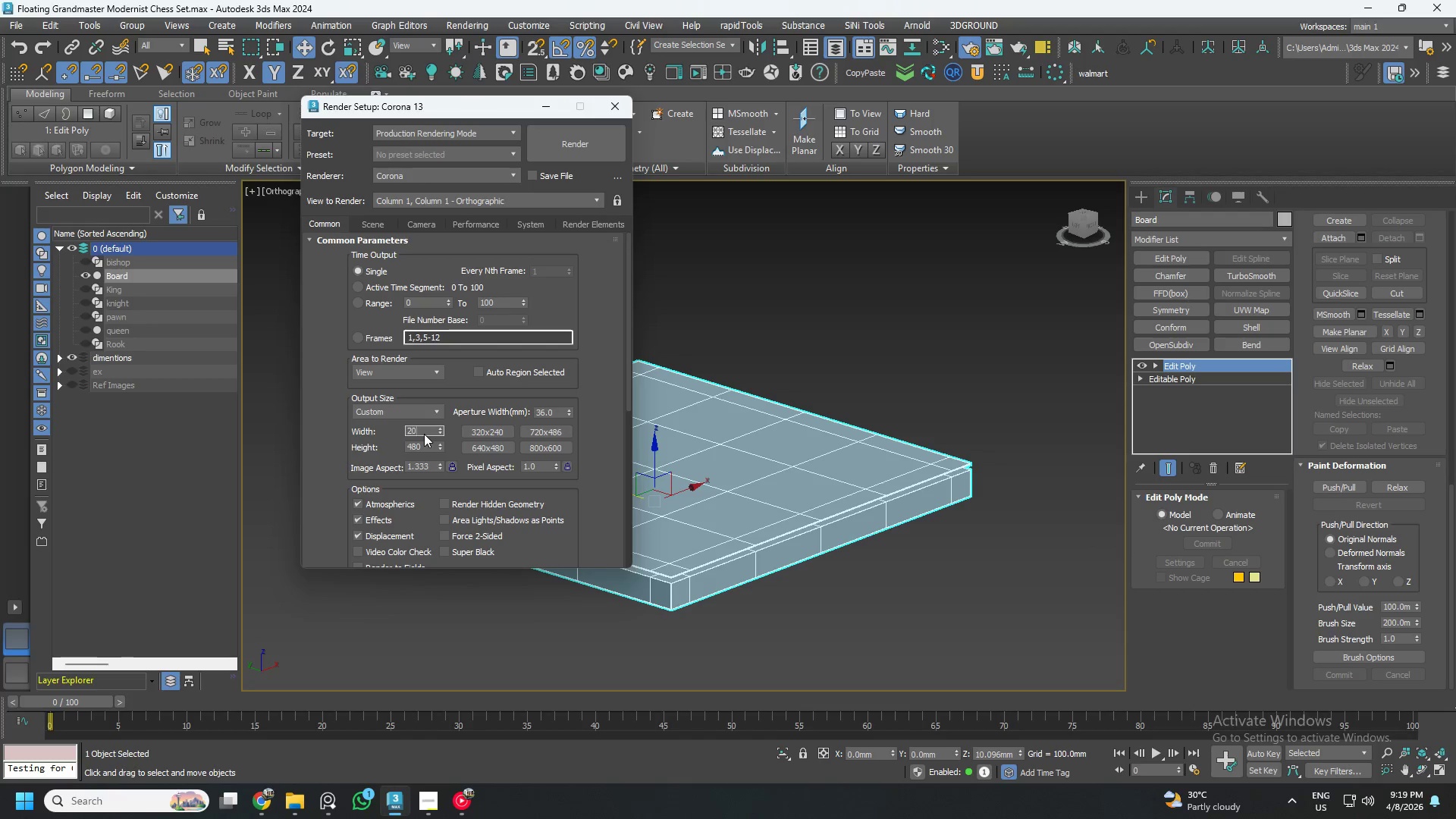 
key(Numpad0)
 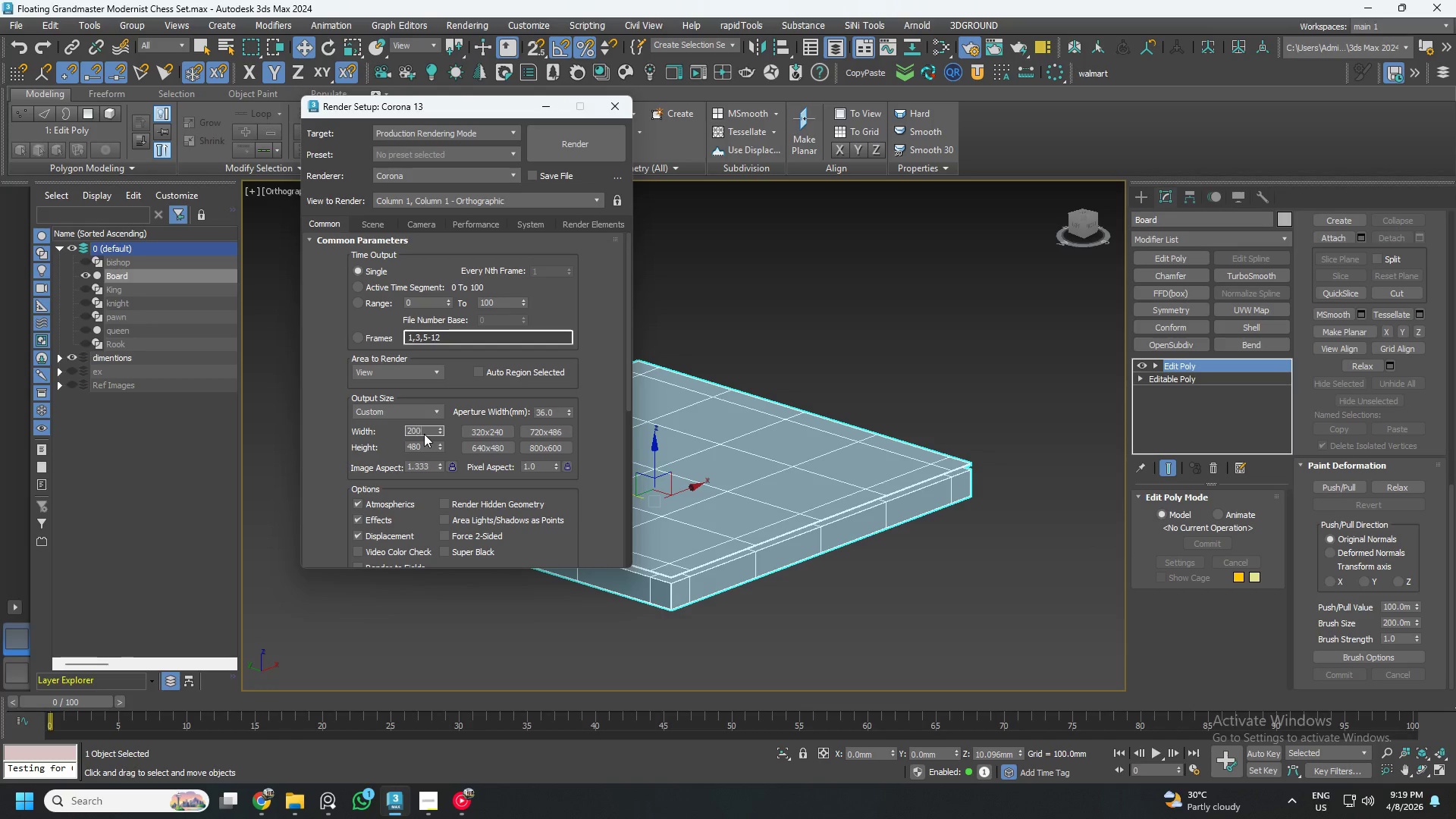 
key(Numpad0)
 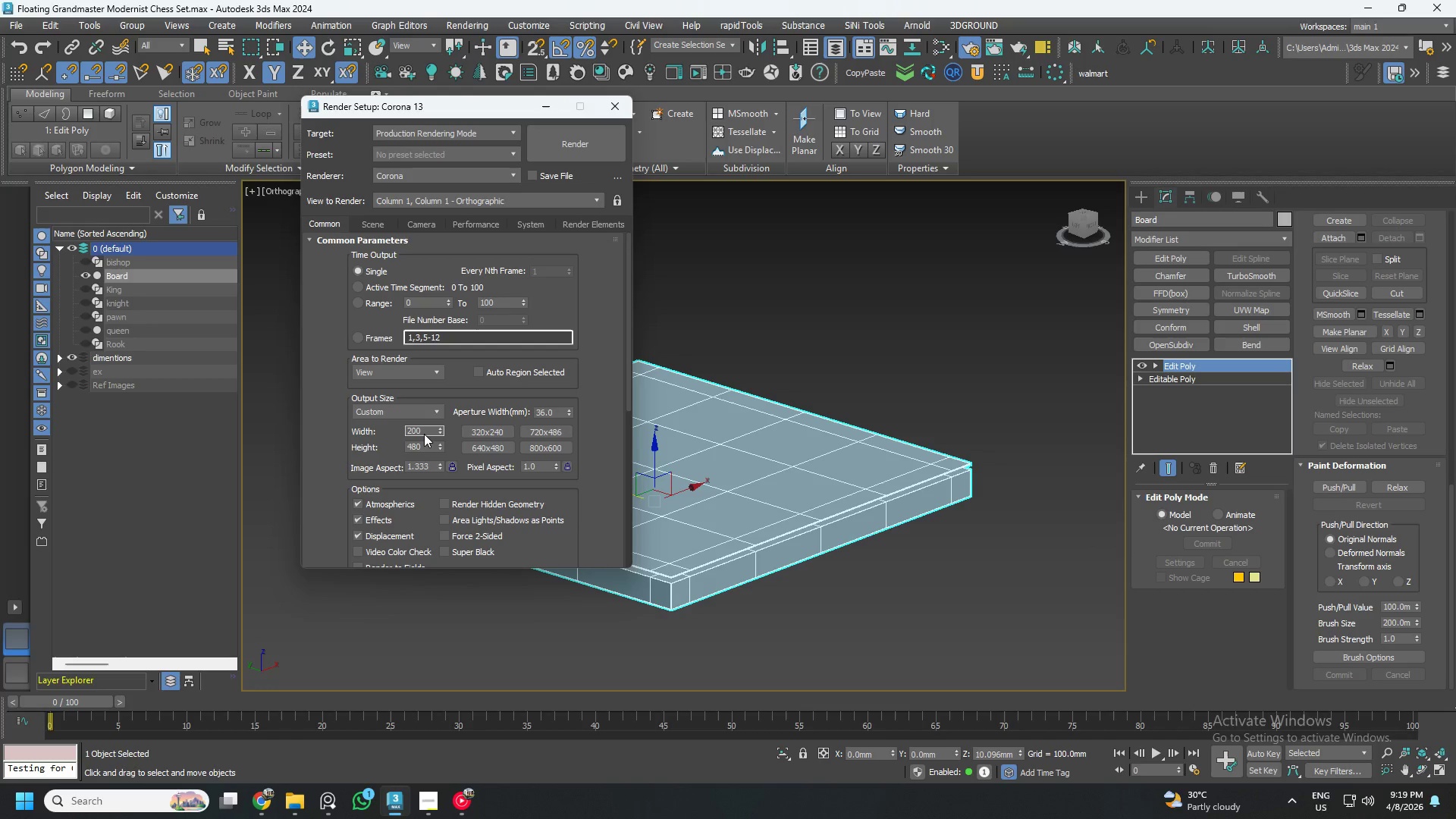 
key(Numpad0)
 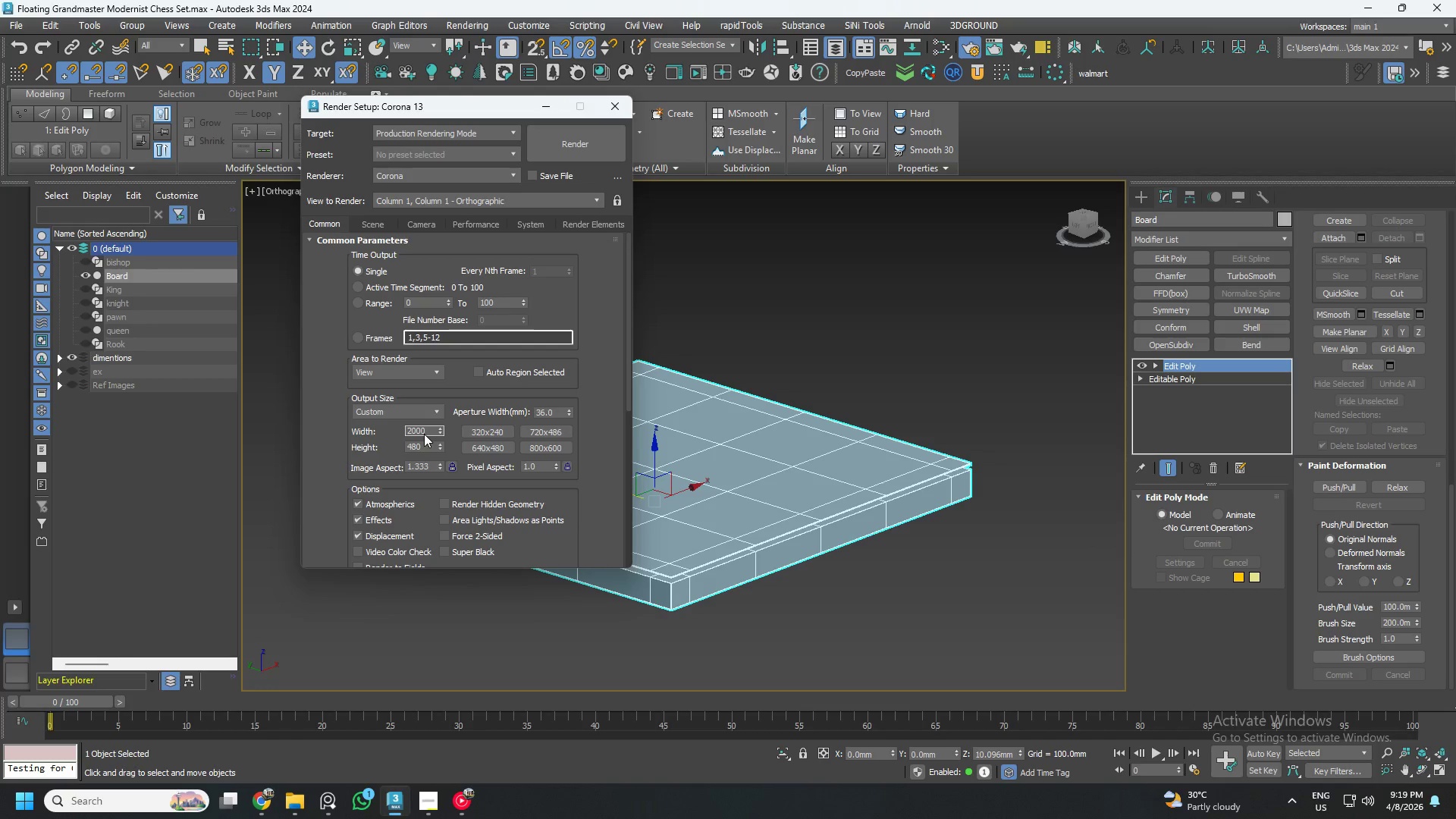 
key(NumpadEnter)
 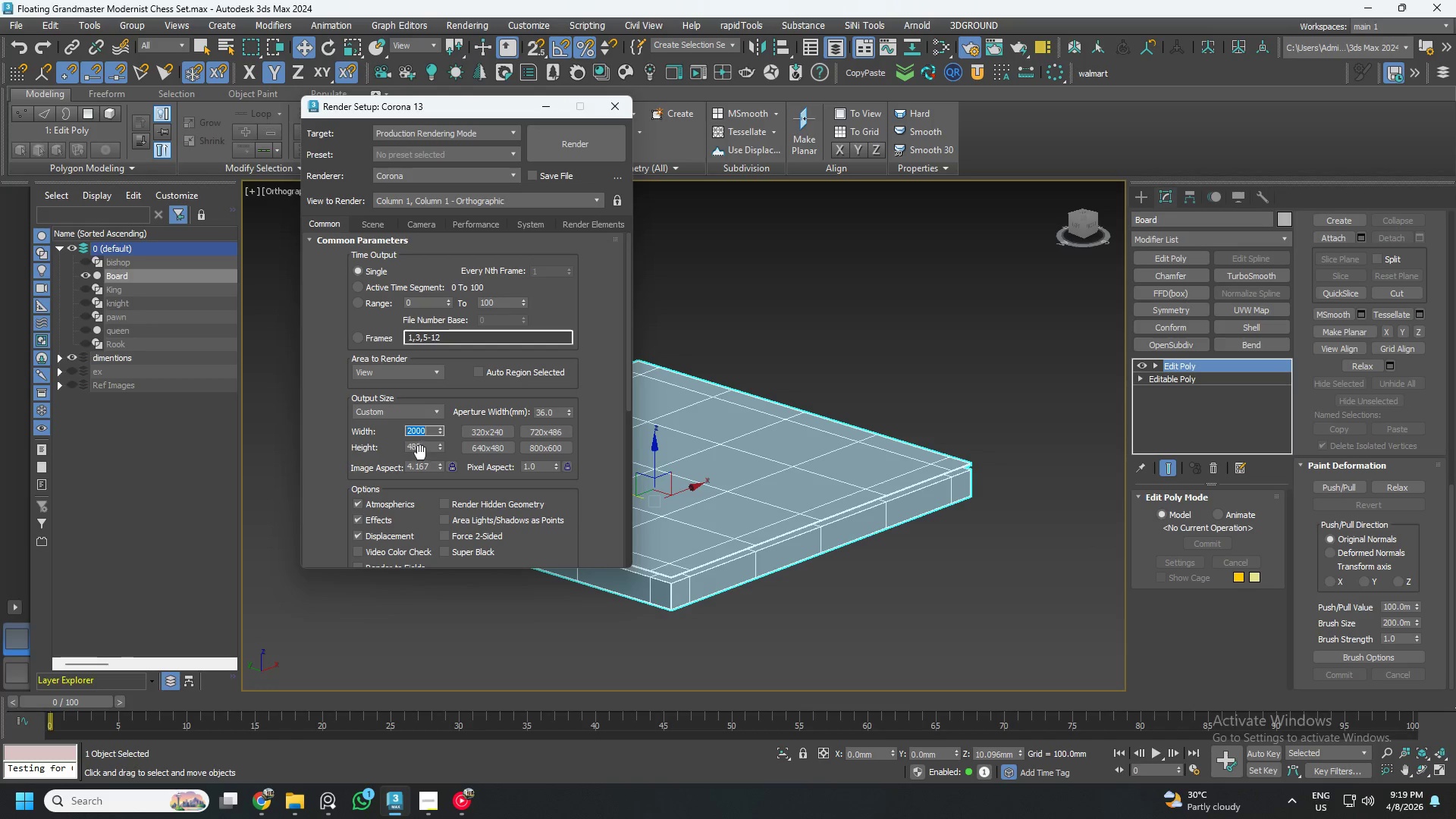 
double_click([422, 450])
 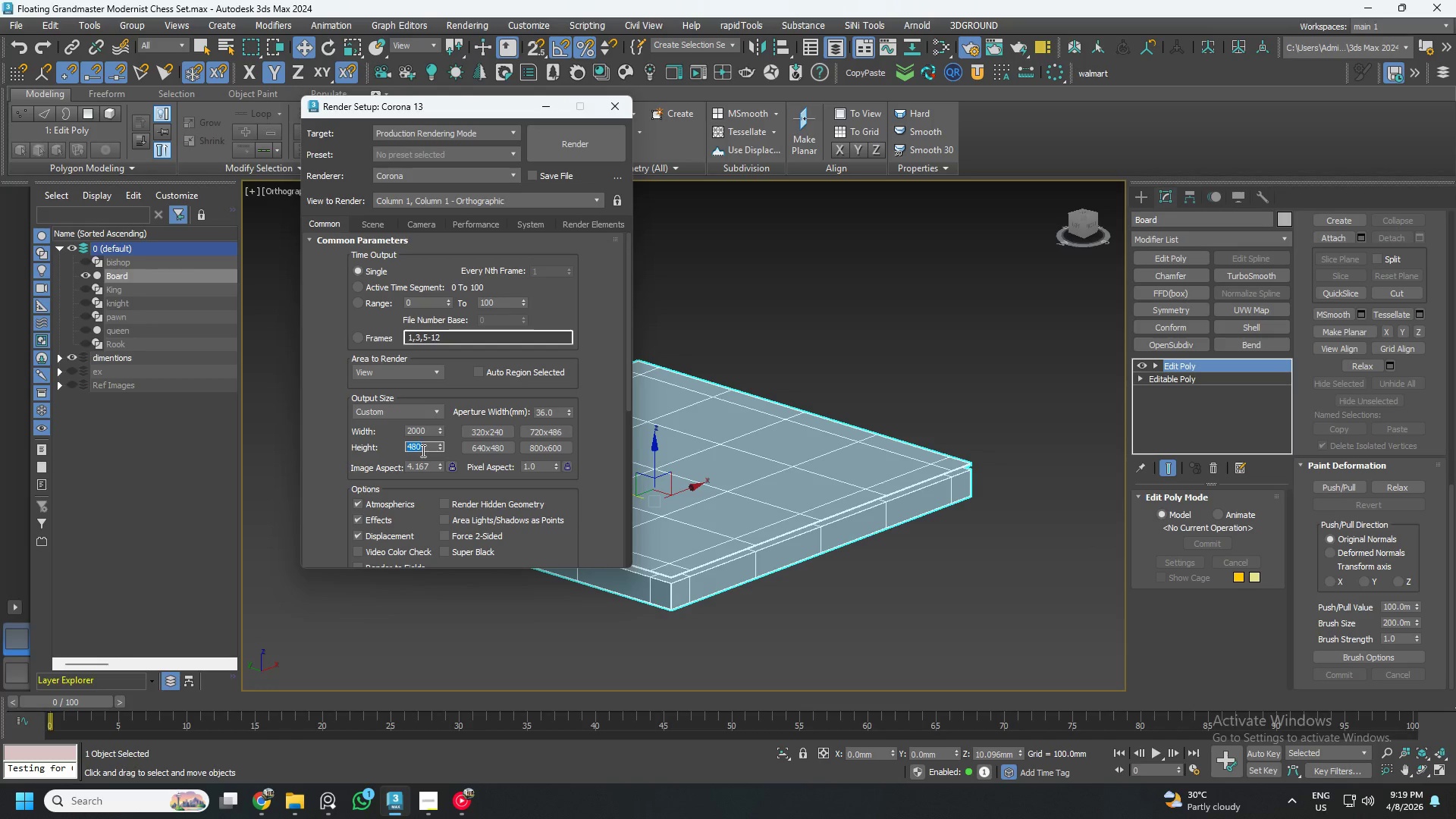 
key(Numpad2)
 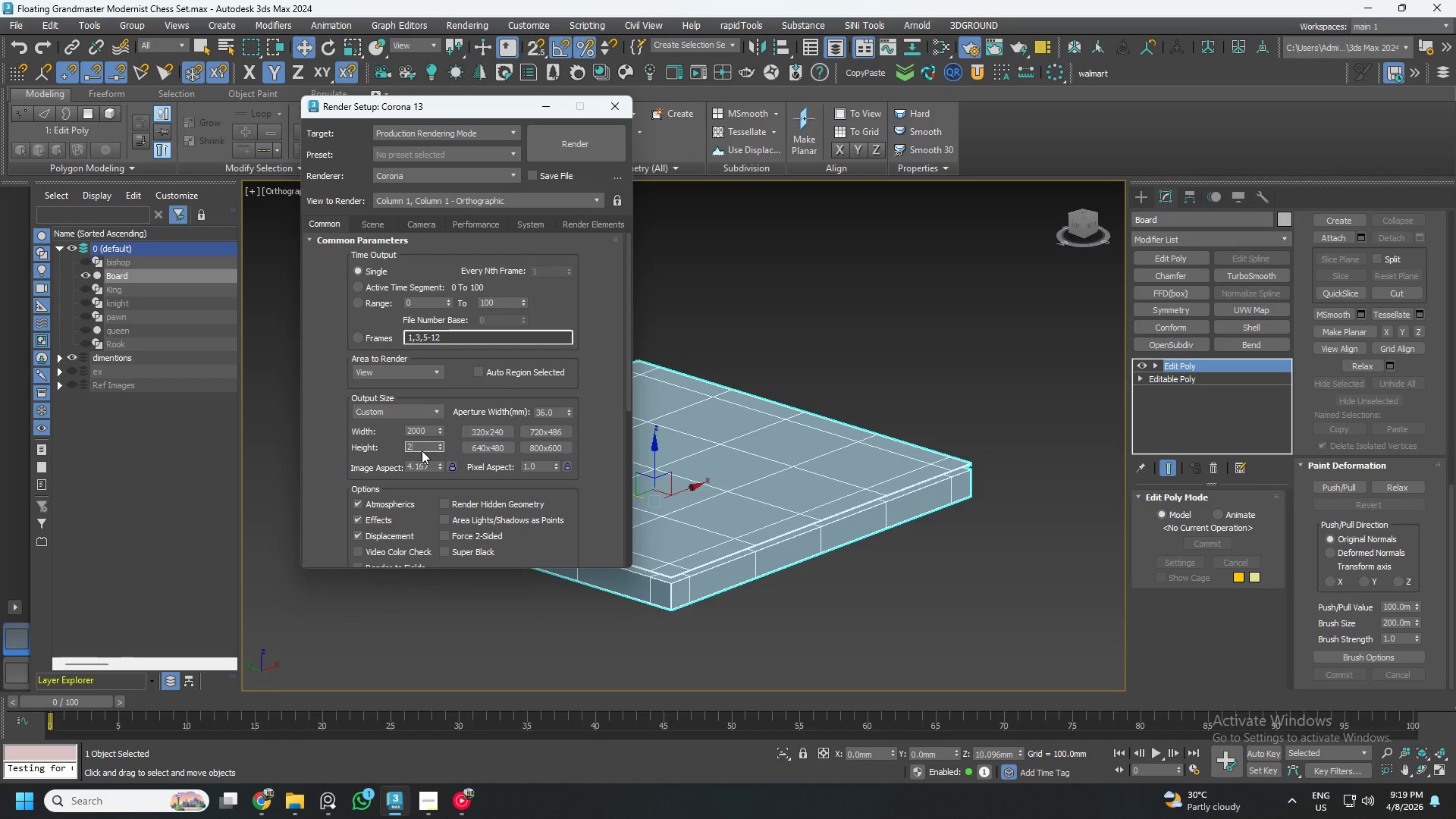 
key(Numpad0)
 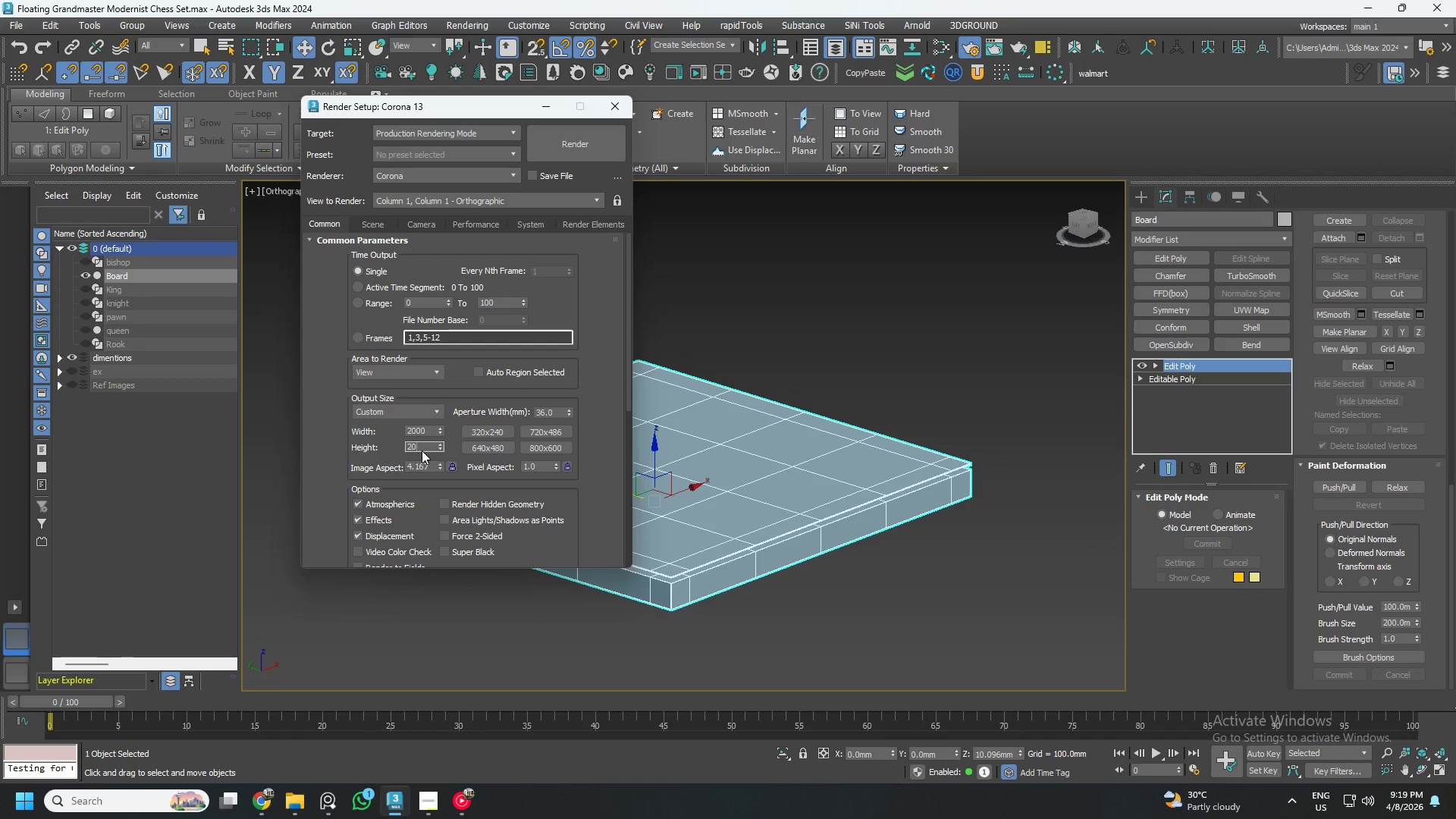 
key(Numpad0)
 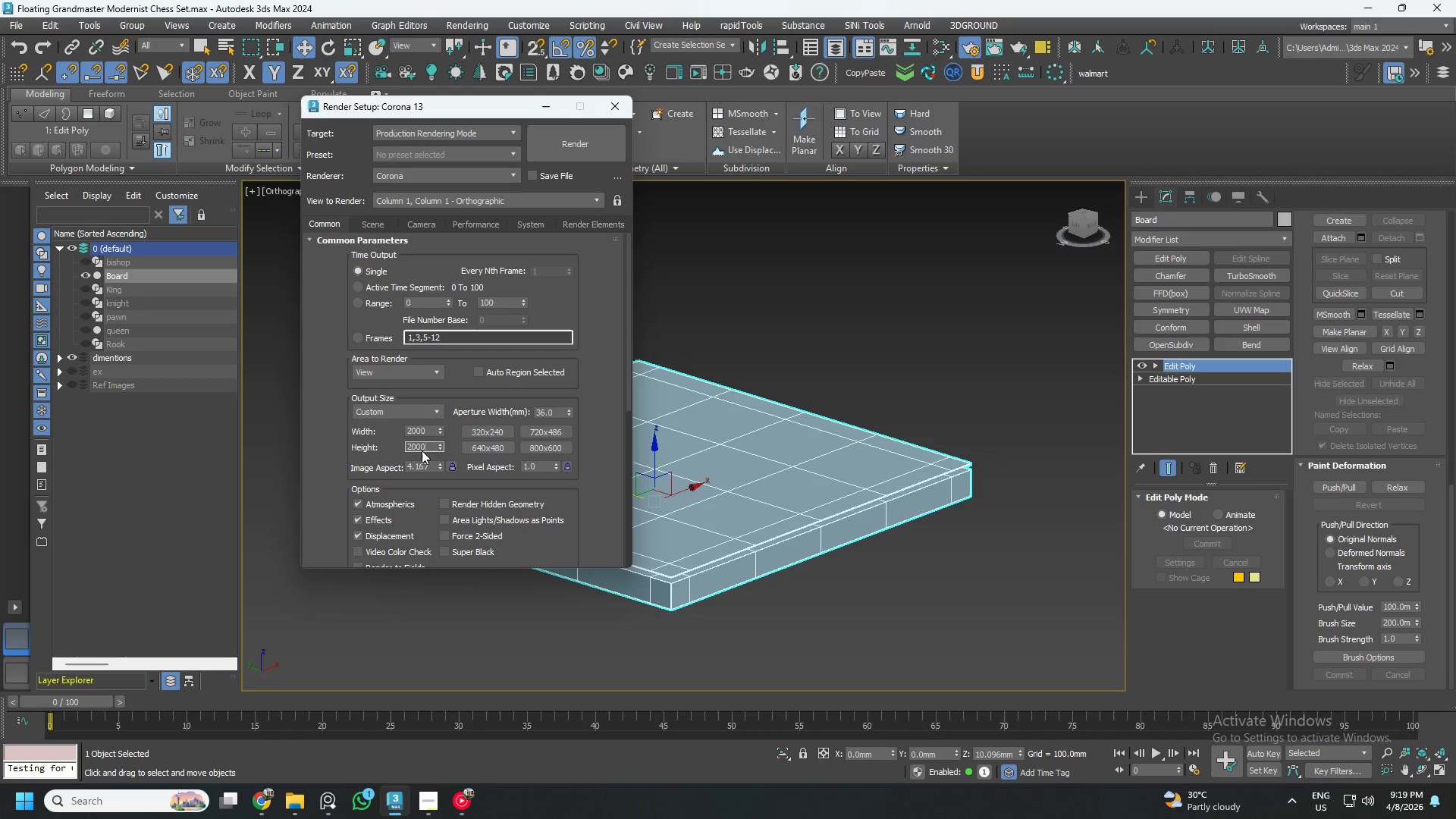 
key(Numpad0)
 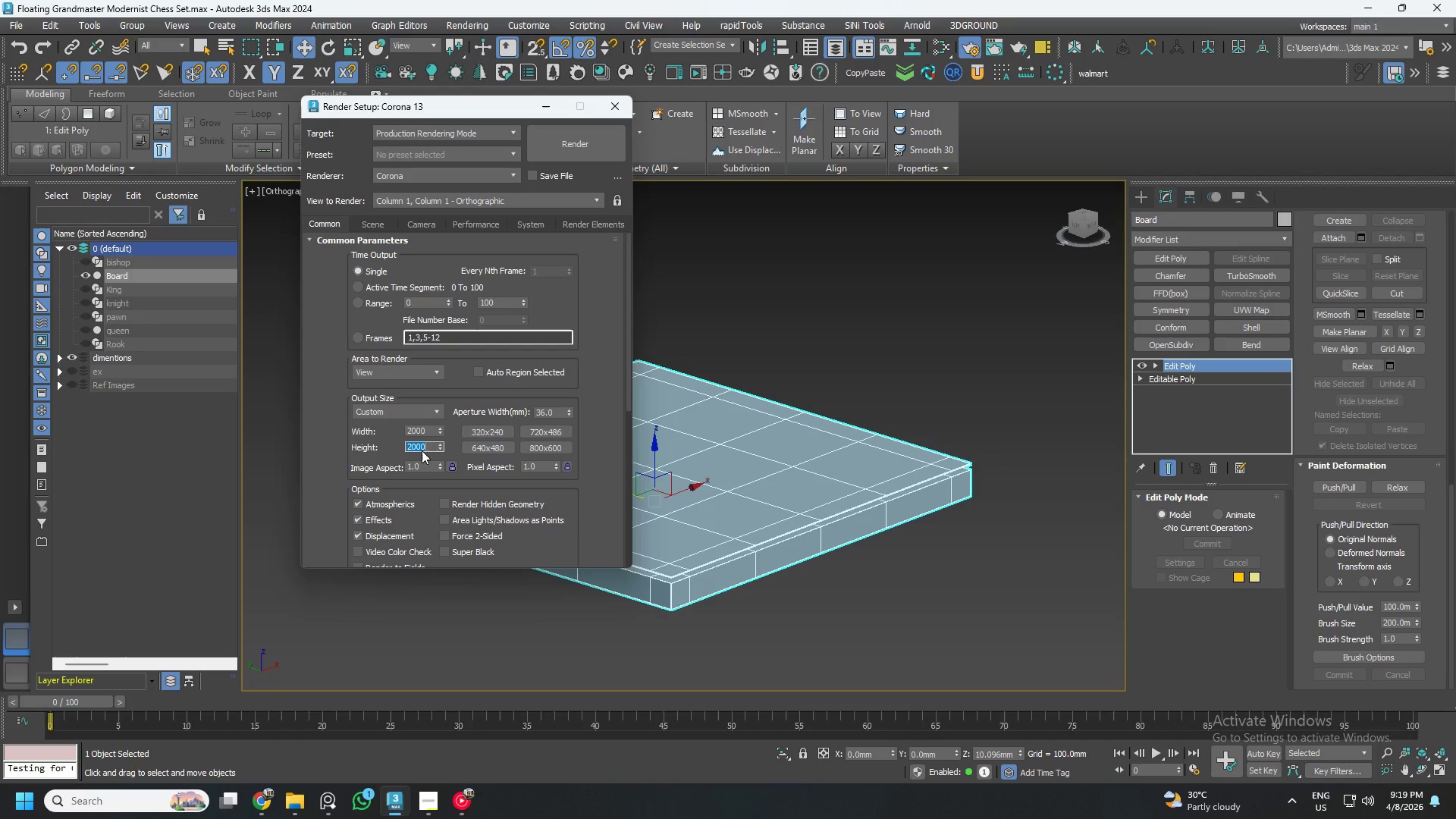 
key(NumpadEnter)
 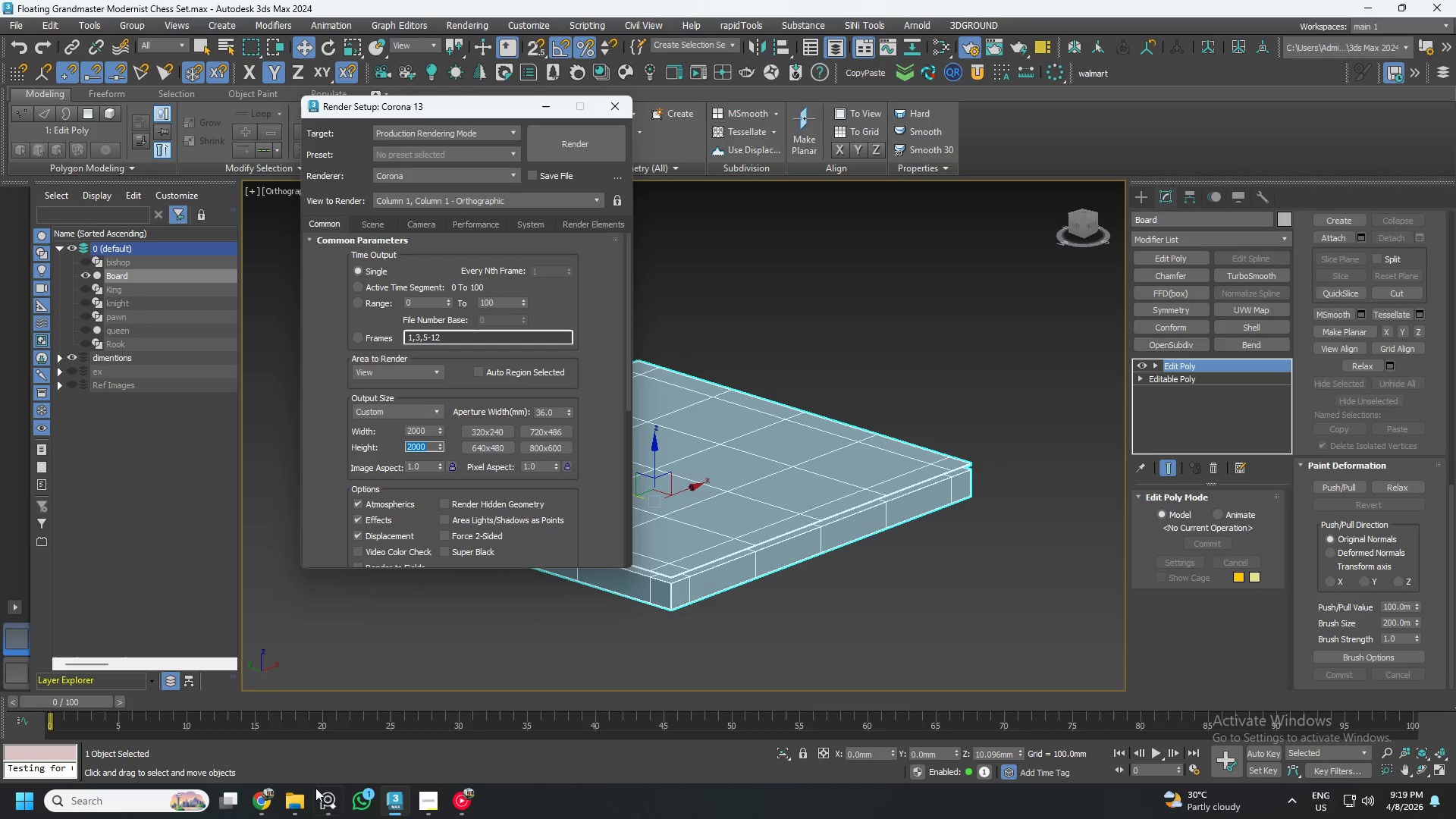 
left_click([322, 813])
 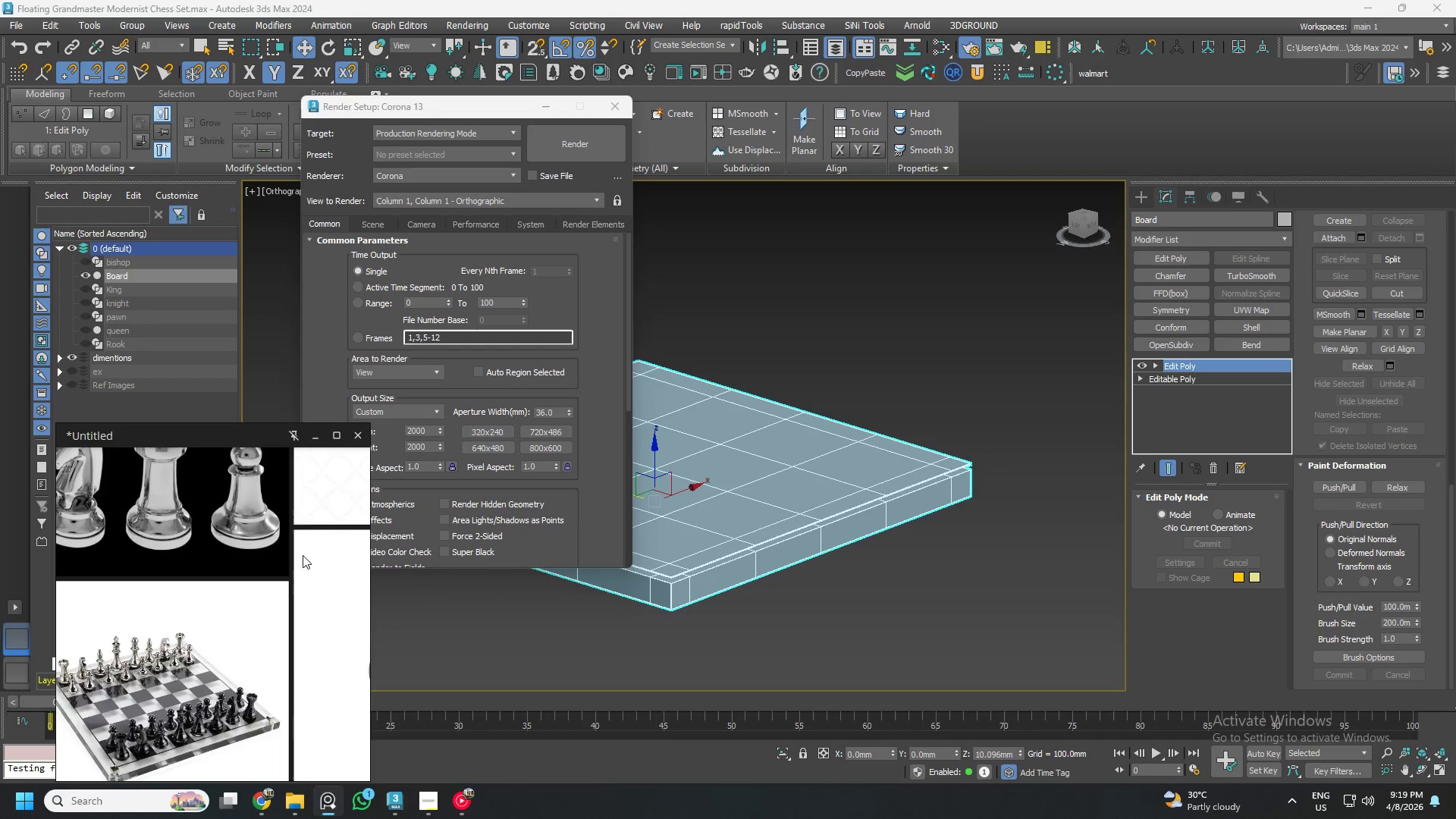 
scroll: coordinate [259, 546], scroll_direction: down, amount: 9.0
 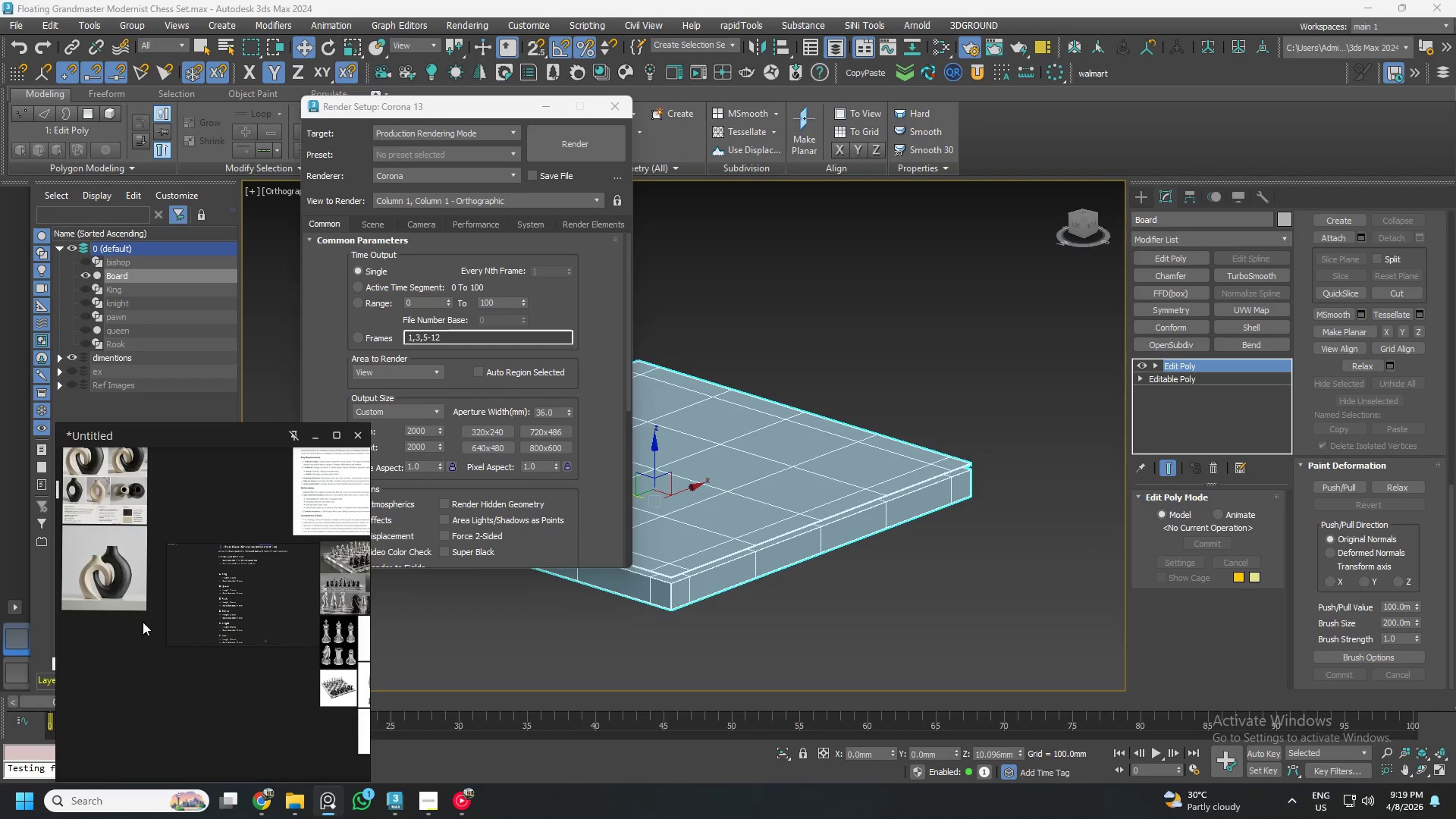 
scroll: coordinate [231, 574], scroll_direction: up, amount: 9.0
 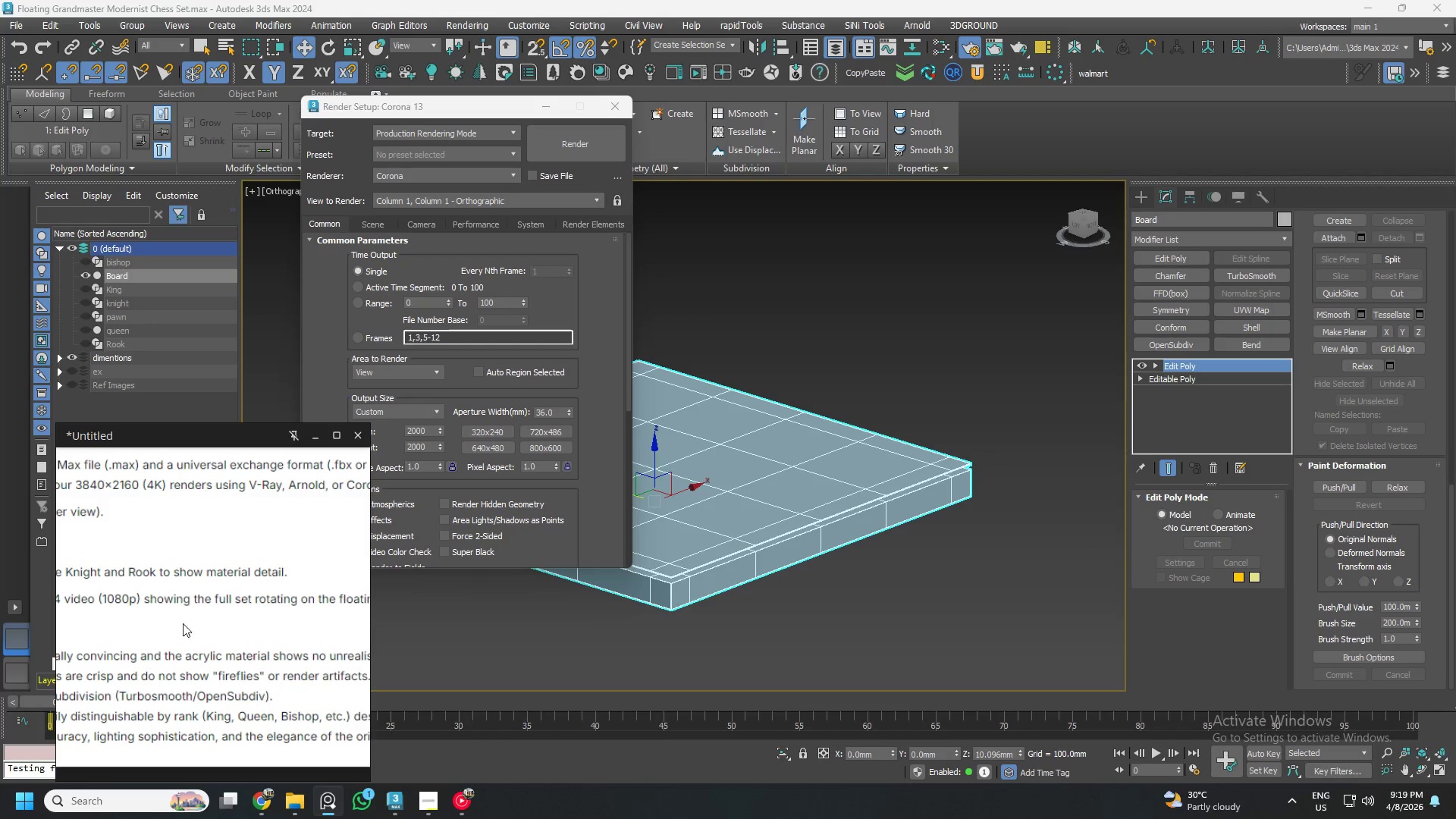 
scroll: coordinate [238, 576], scroll_direction: down, amount: 4.0
 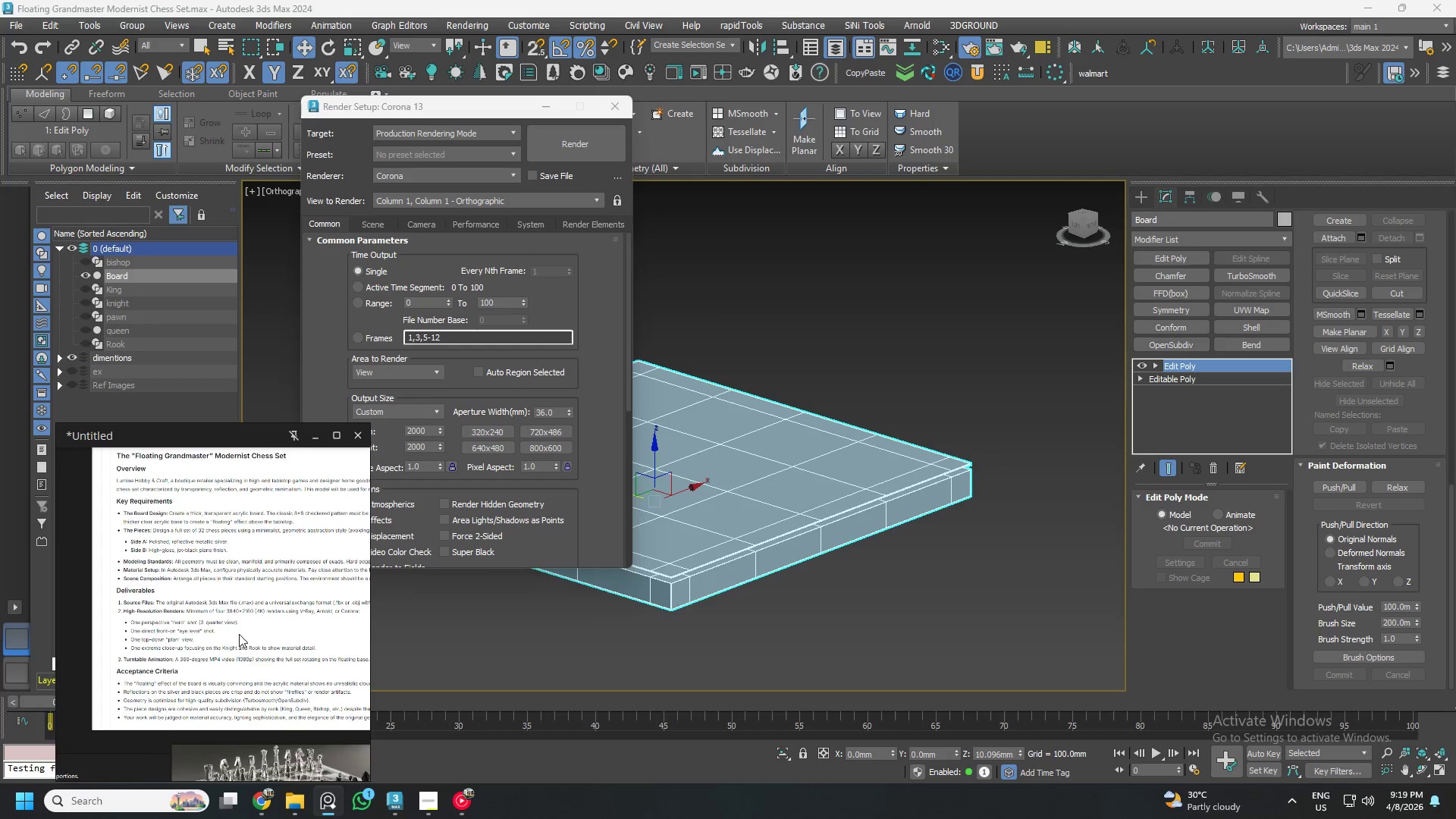 
scroll: coordinate [203, 628], scroll_direction: up, amount: 4.0
 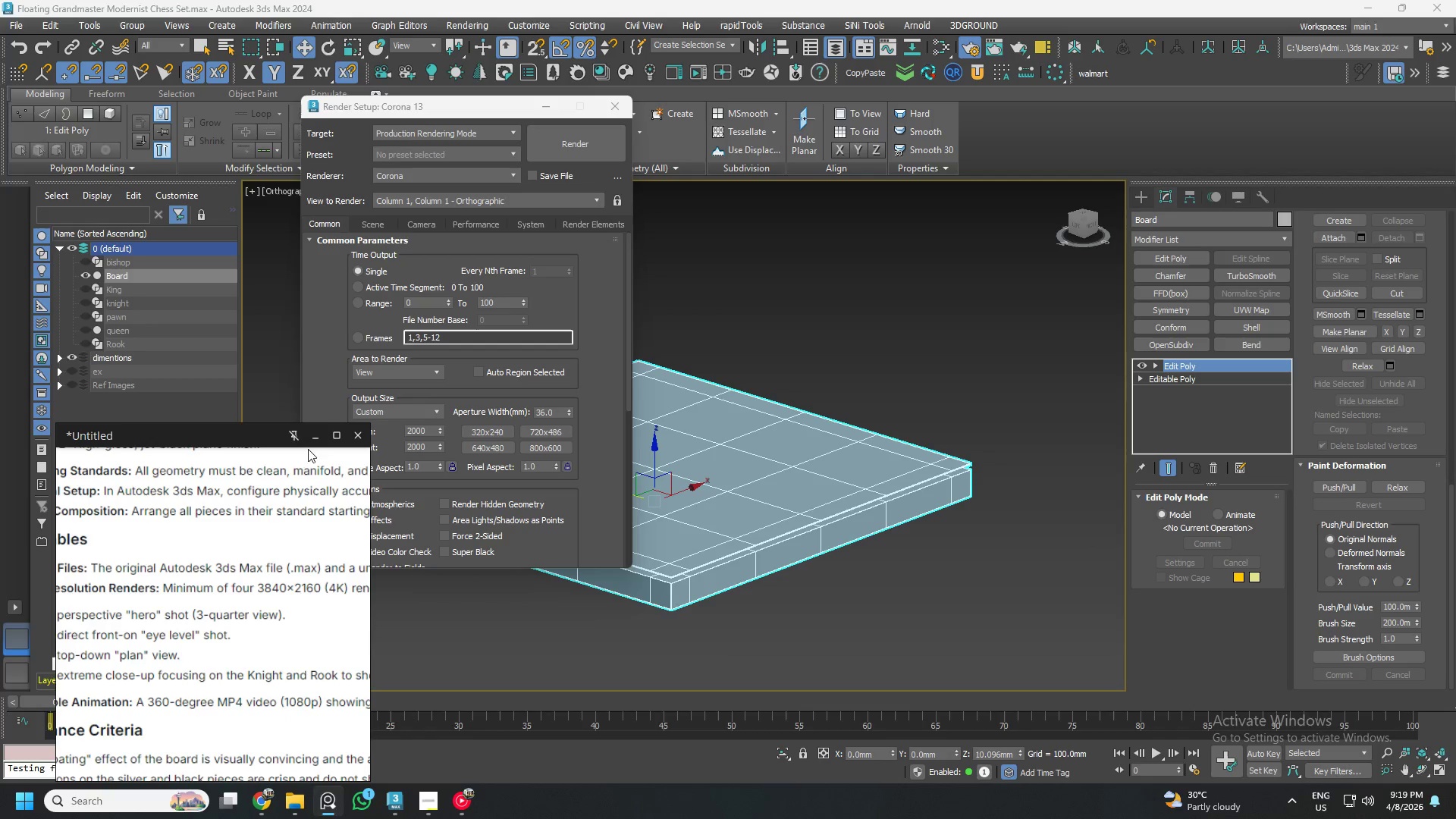 
left_click([316, 437])
 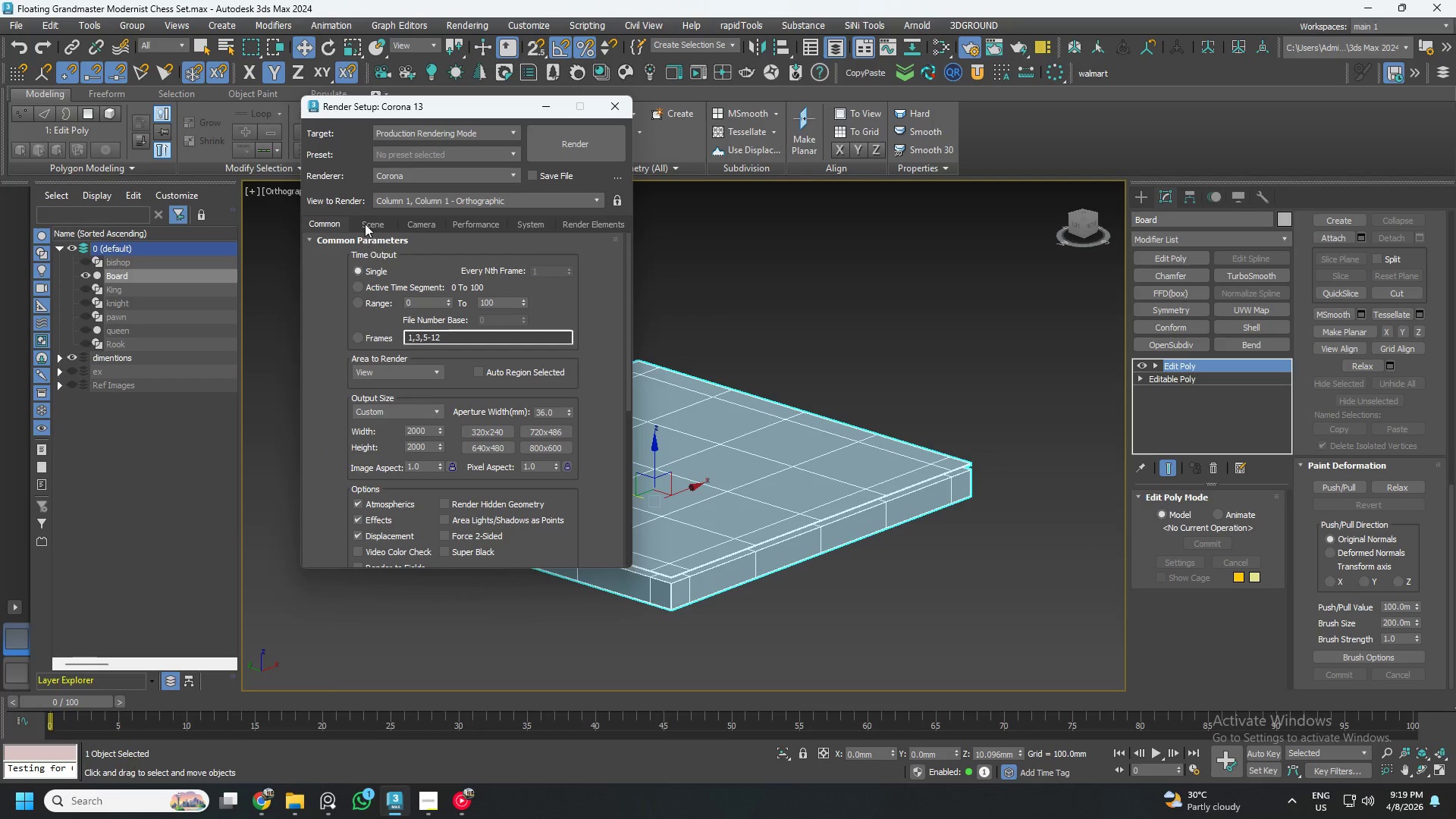 
left_click([369, 219])
 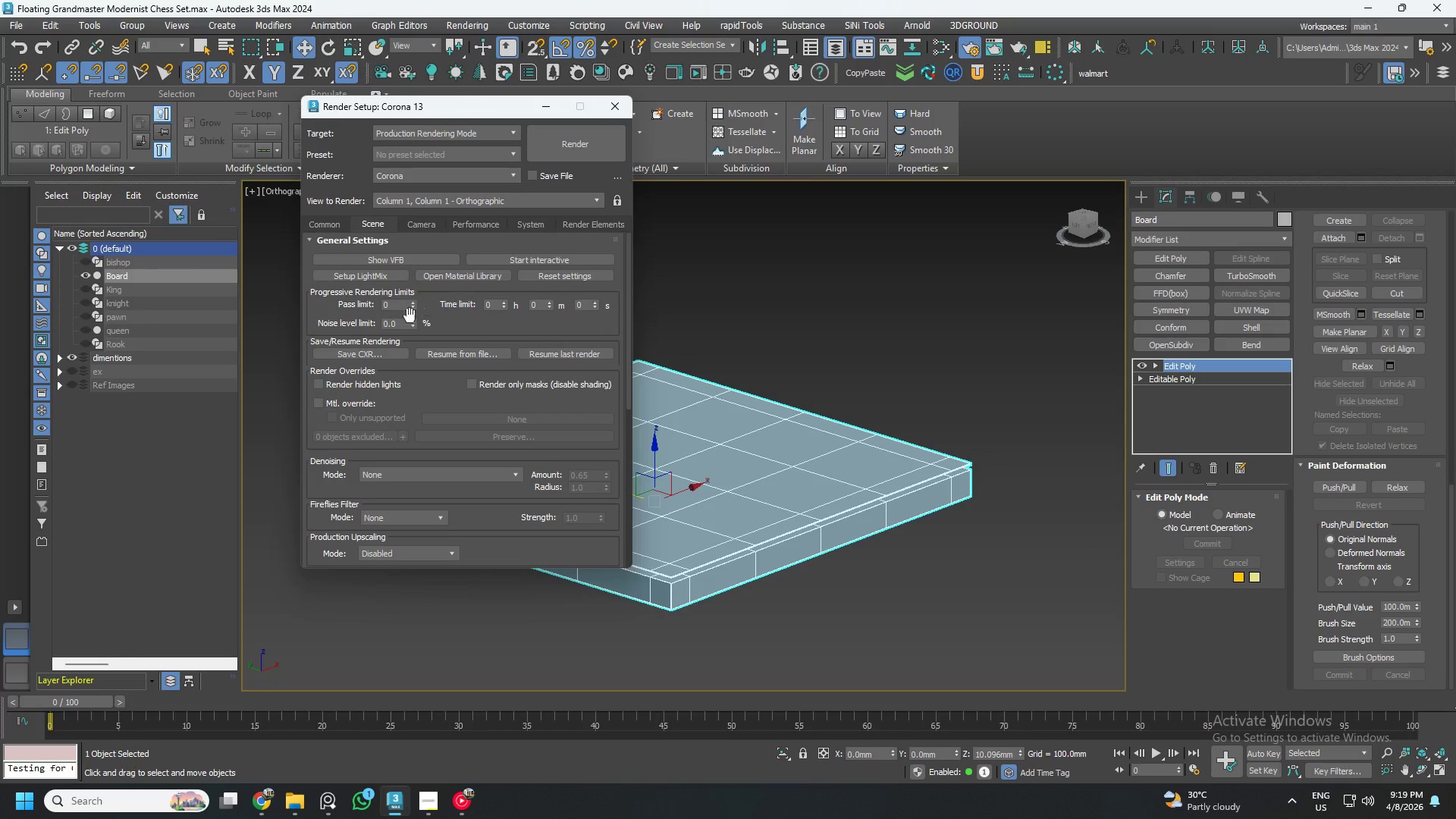 
double_click([399, 323])
 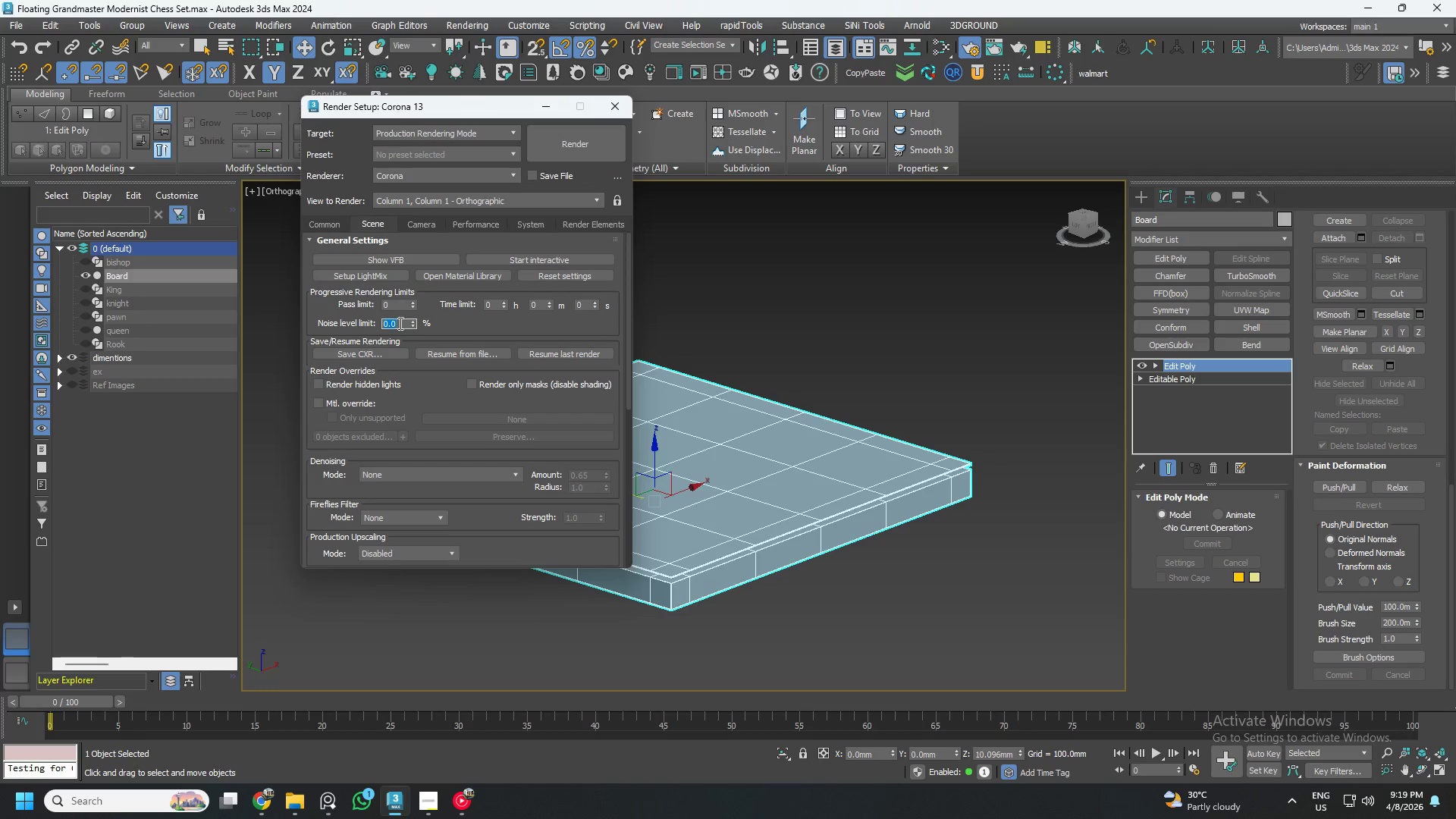 
key(Numpad2)
 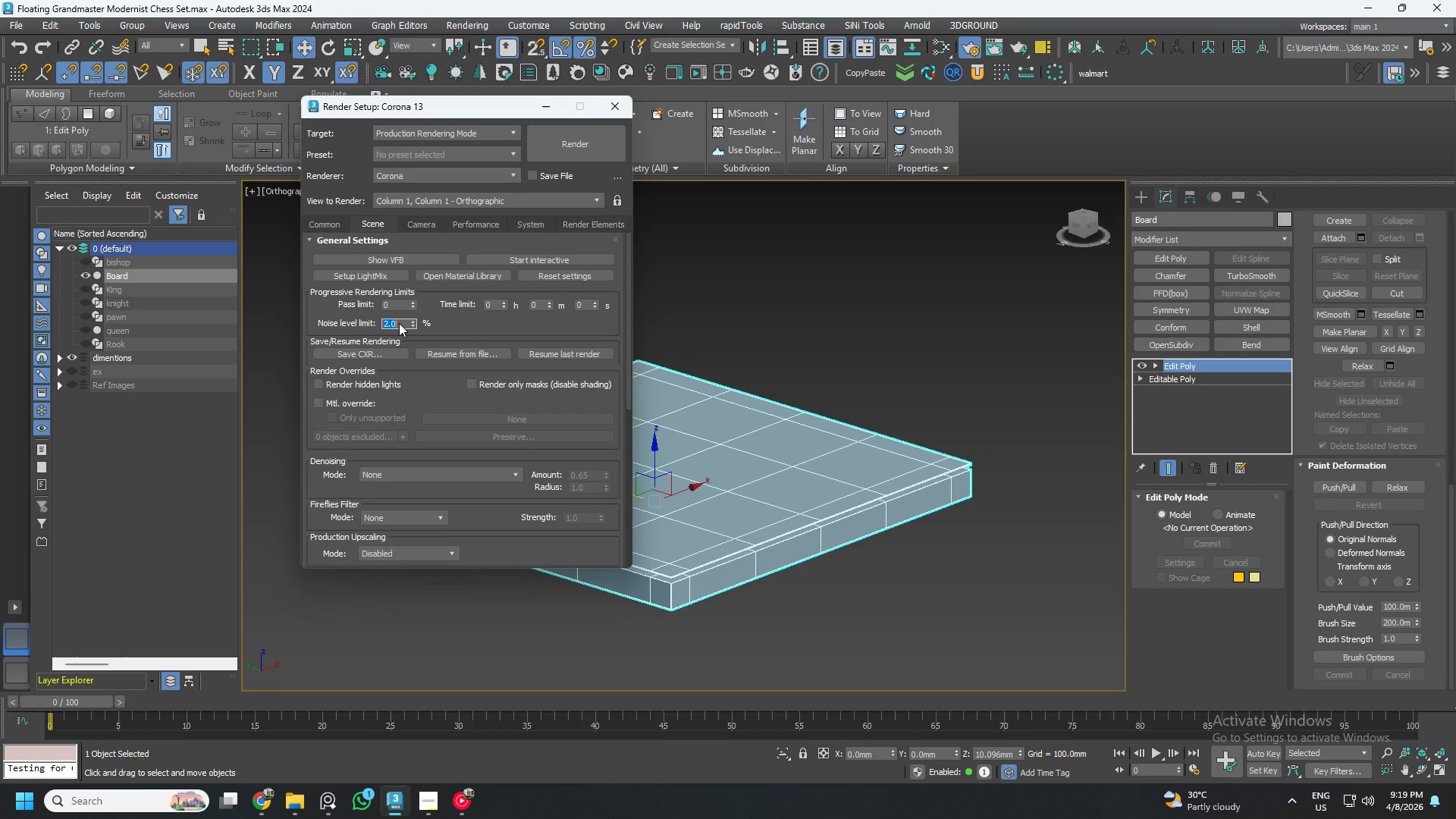 
key(NumpadEnter)
 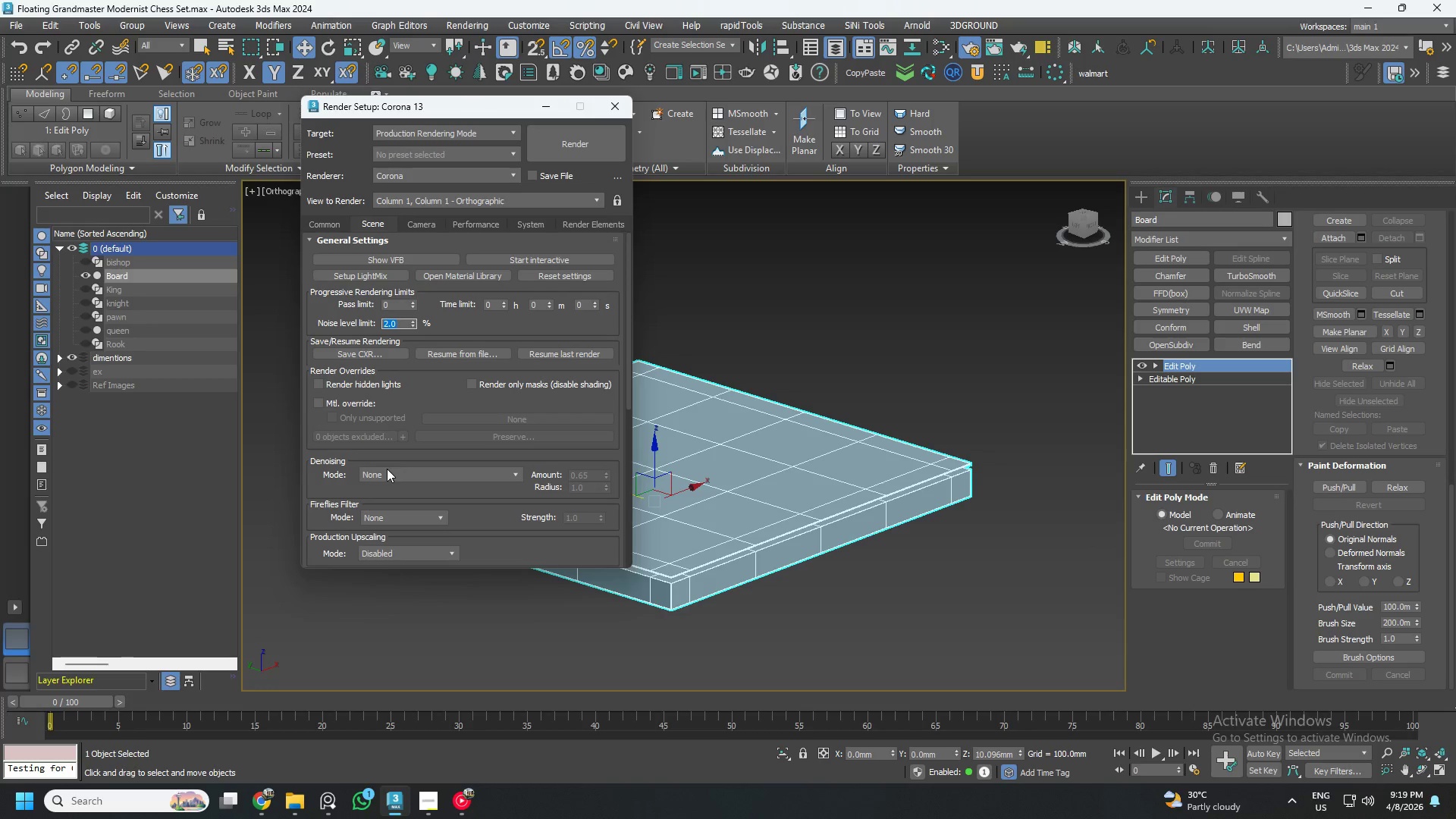 
left_click([396, 477])
 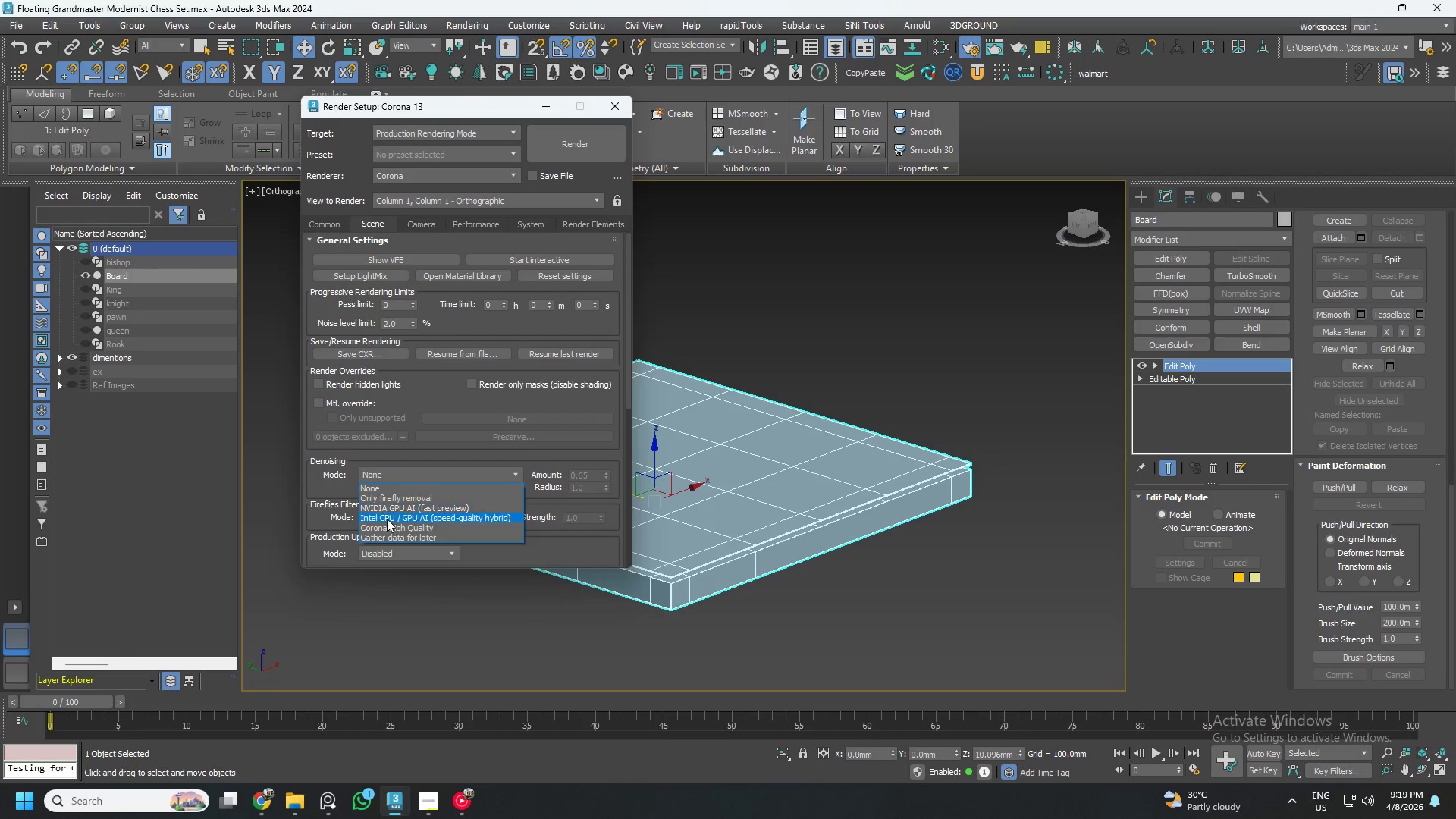 
left_click([387, 524])
 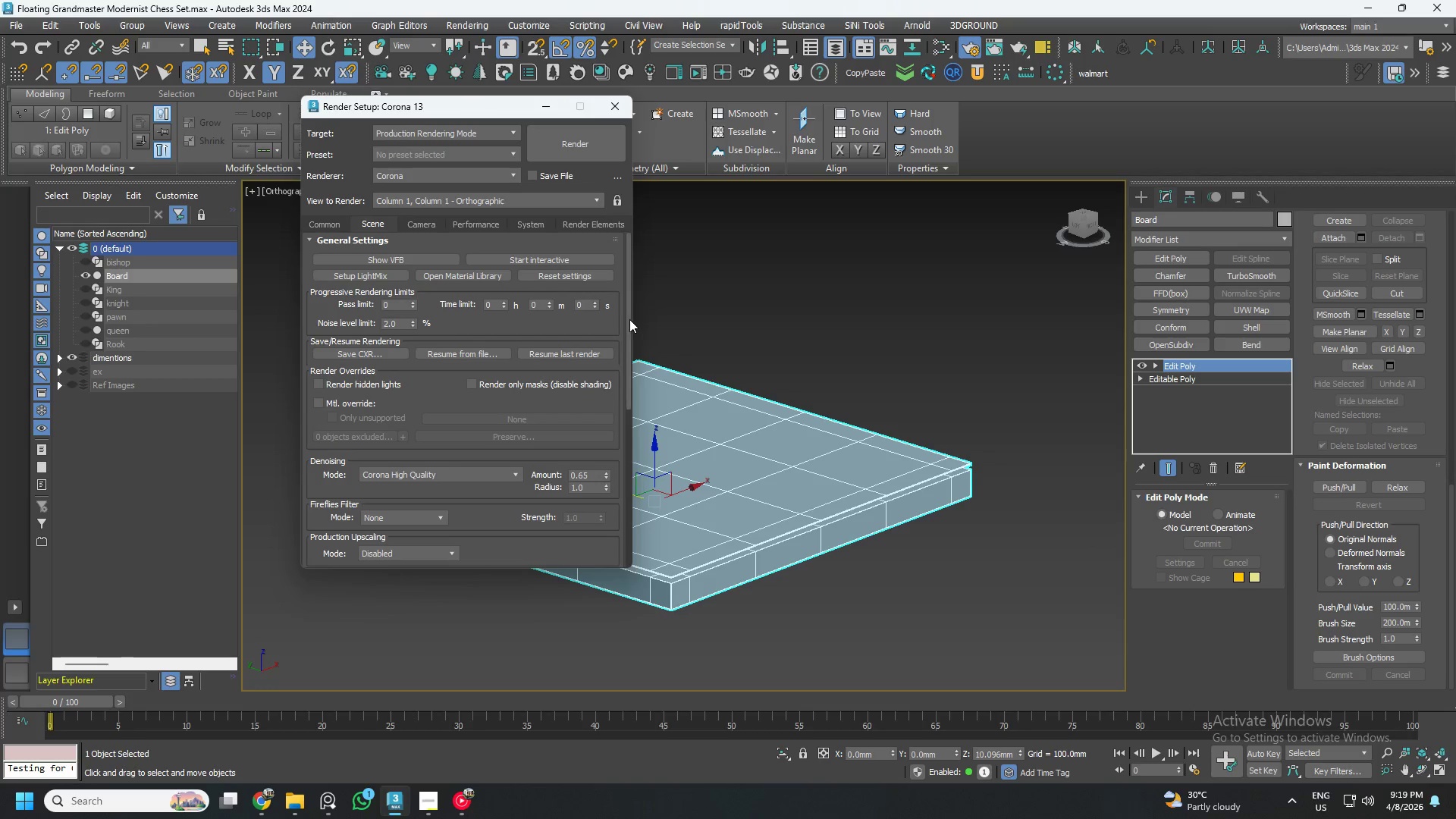 
left_click_drag(start_coordinate=[629, 319], to_coordinate=[623, 445])
 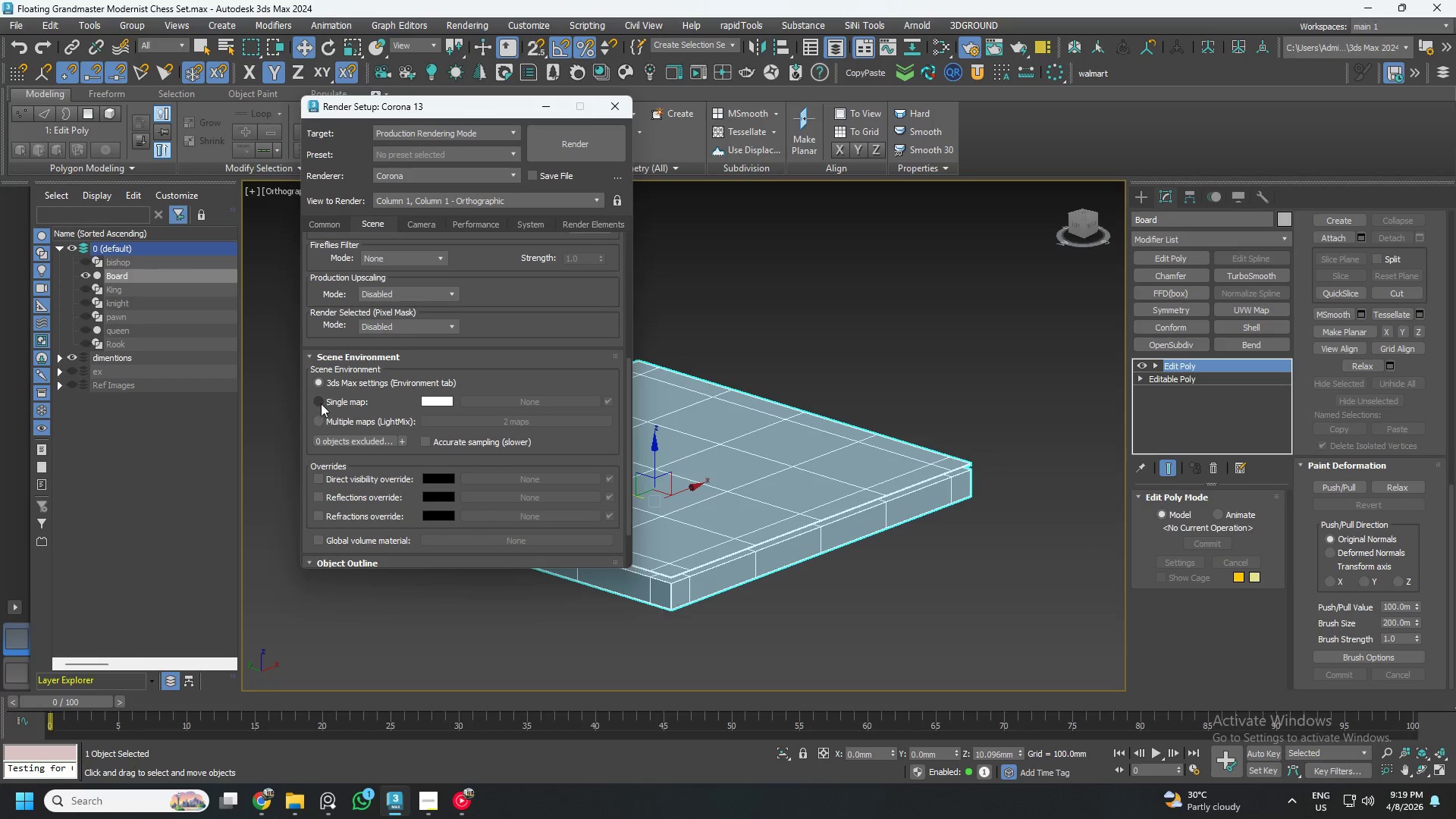 
left_click([319, 403])
 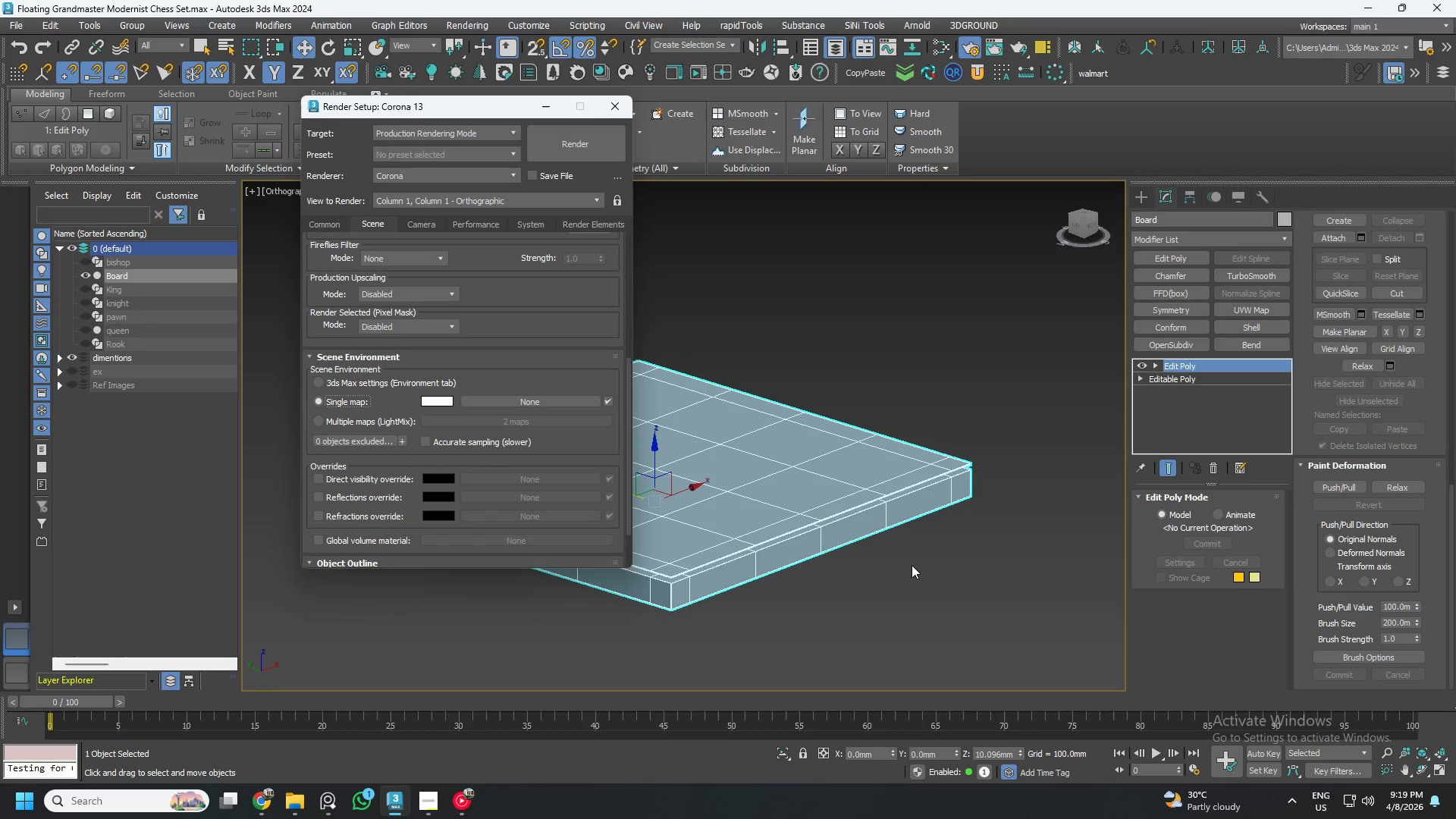 
left_click([913, 566])
 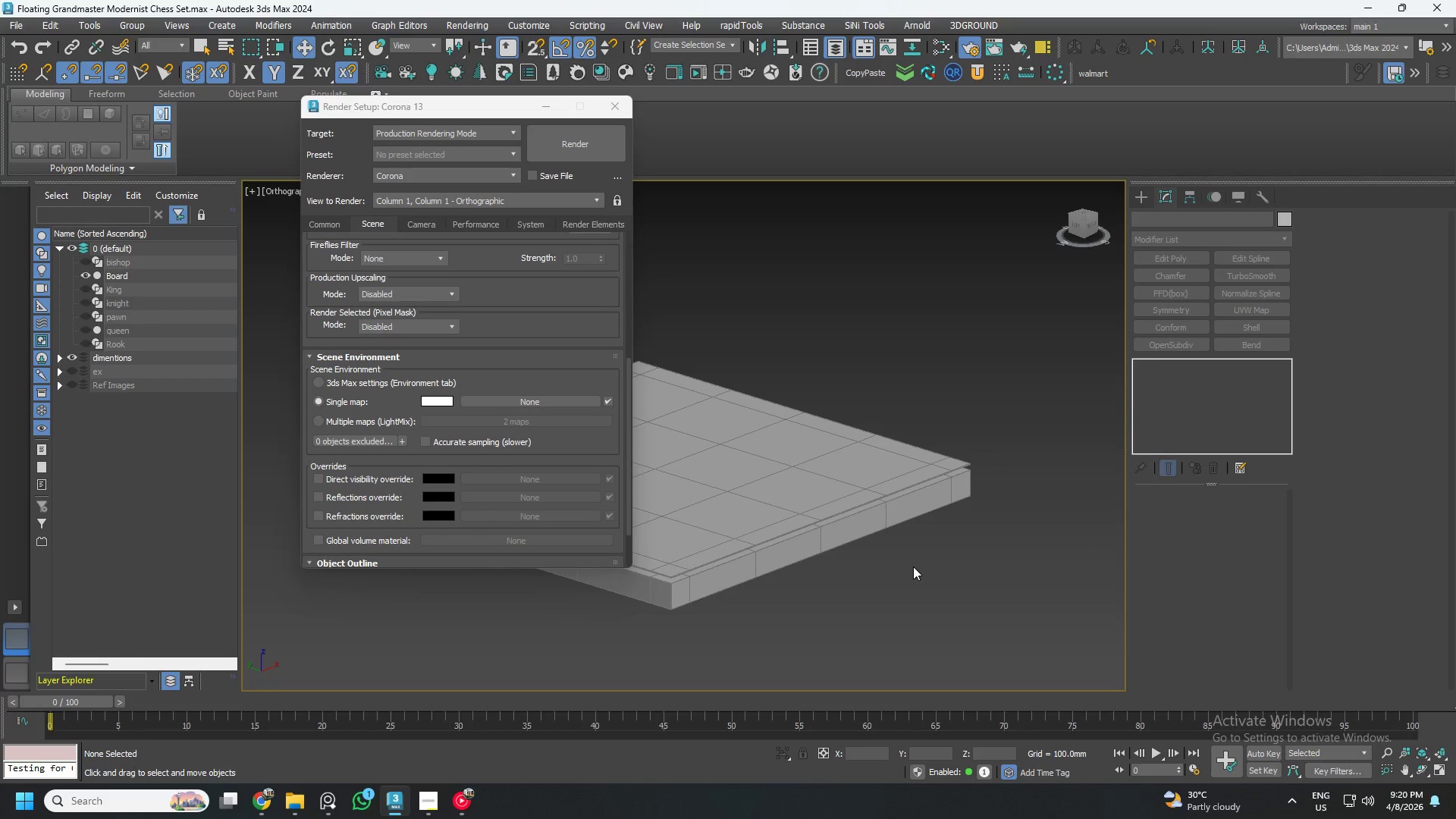 
key(Control+ControlLeft)
 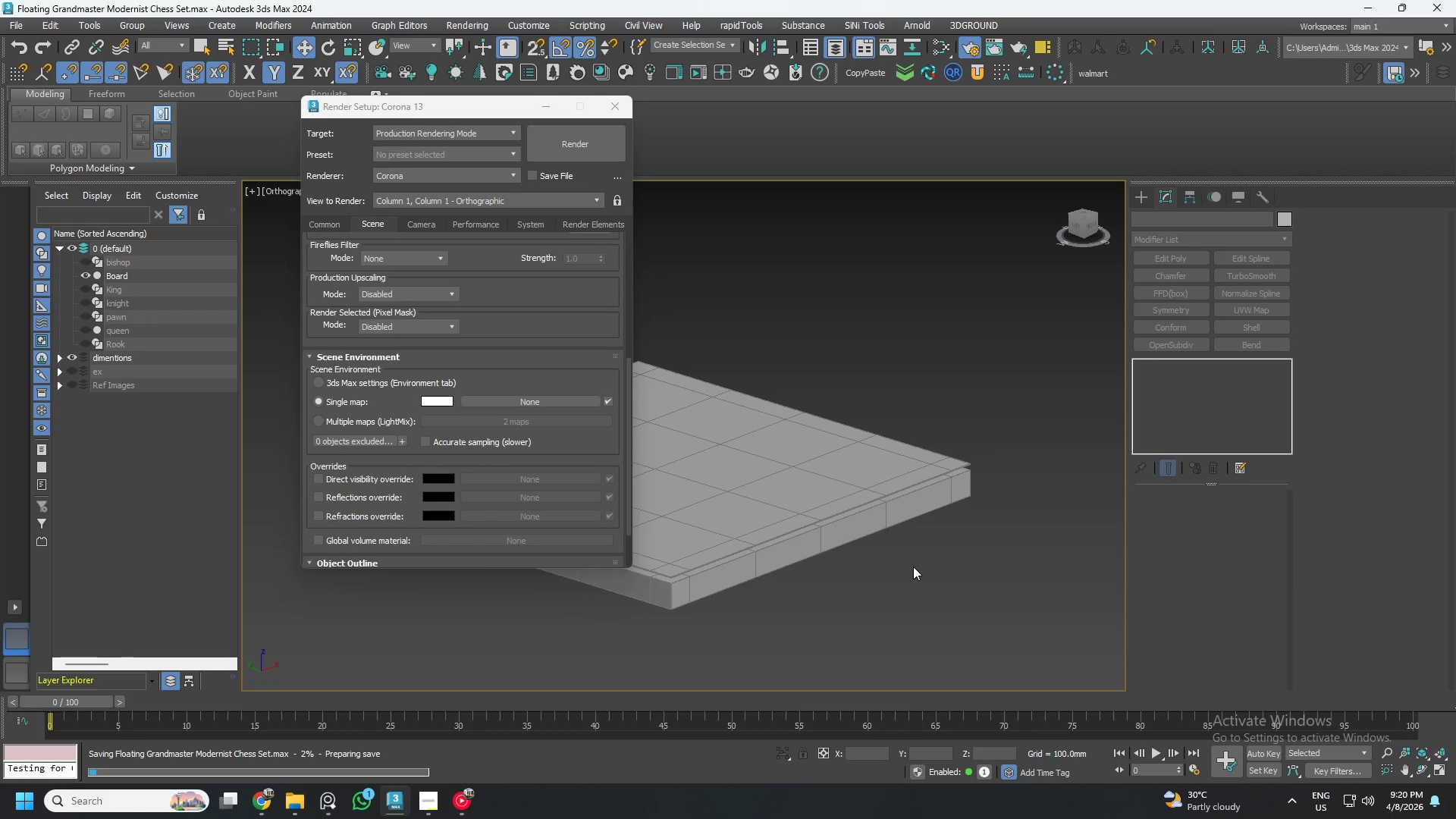 
key(Control+S)
 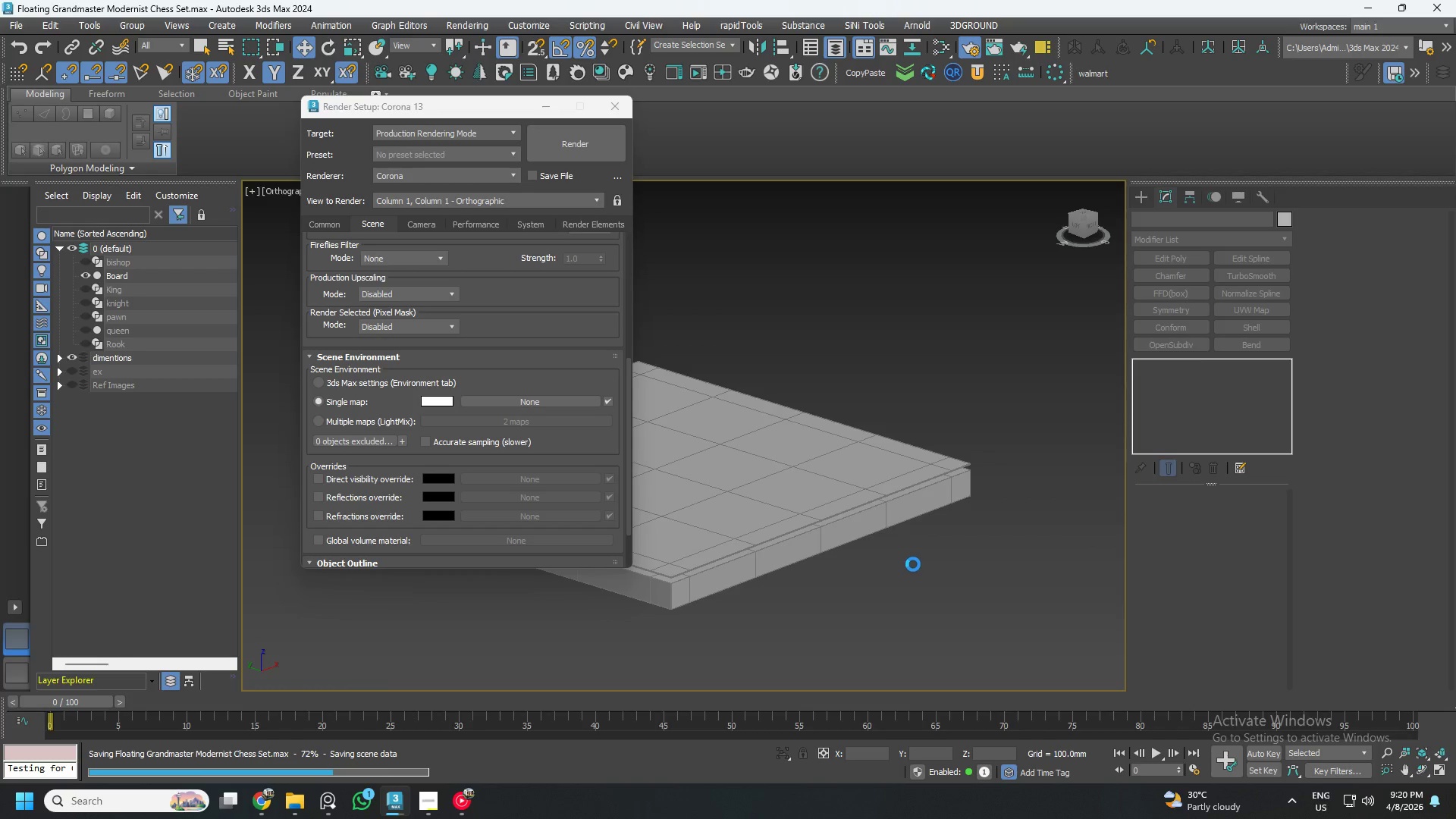 
key(M)
 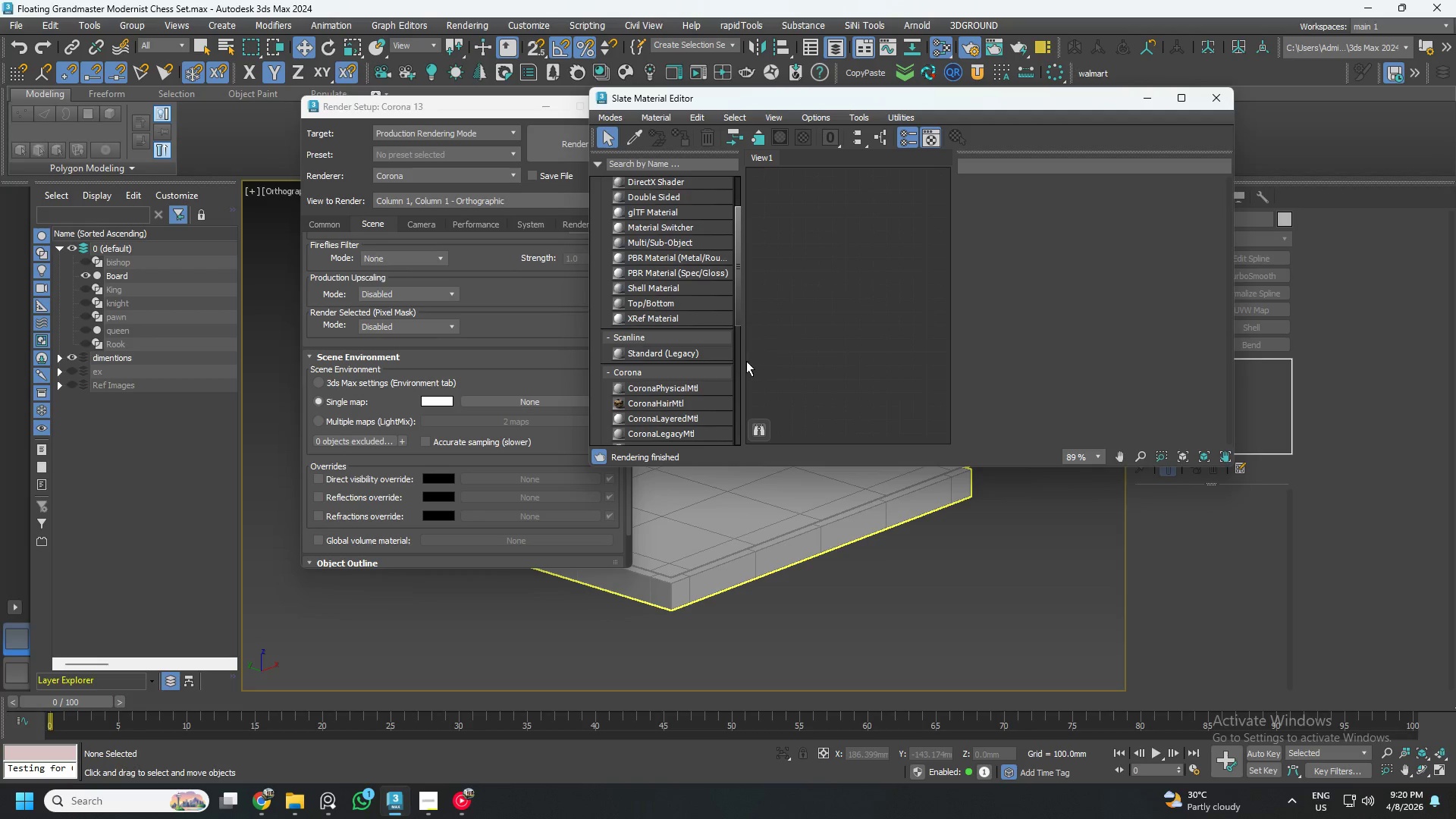 
right_click([839, 303])
 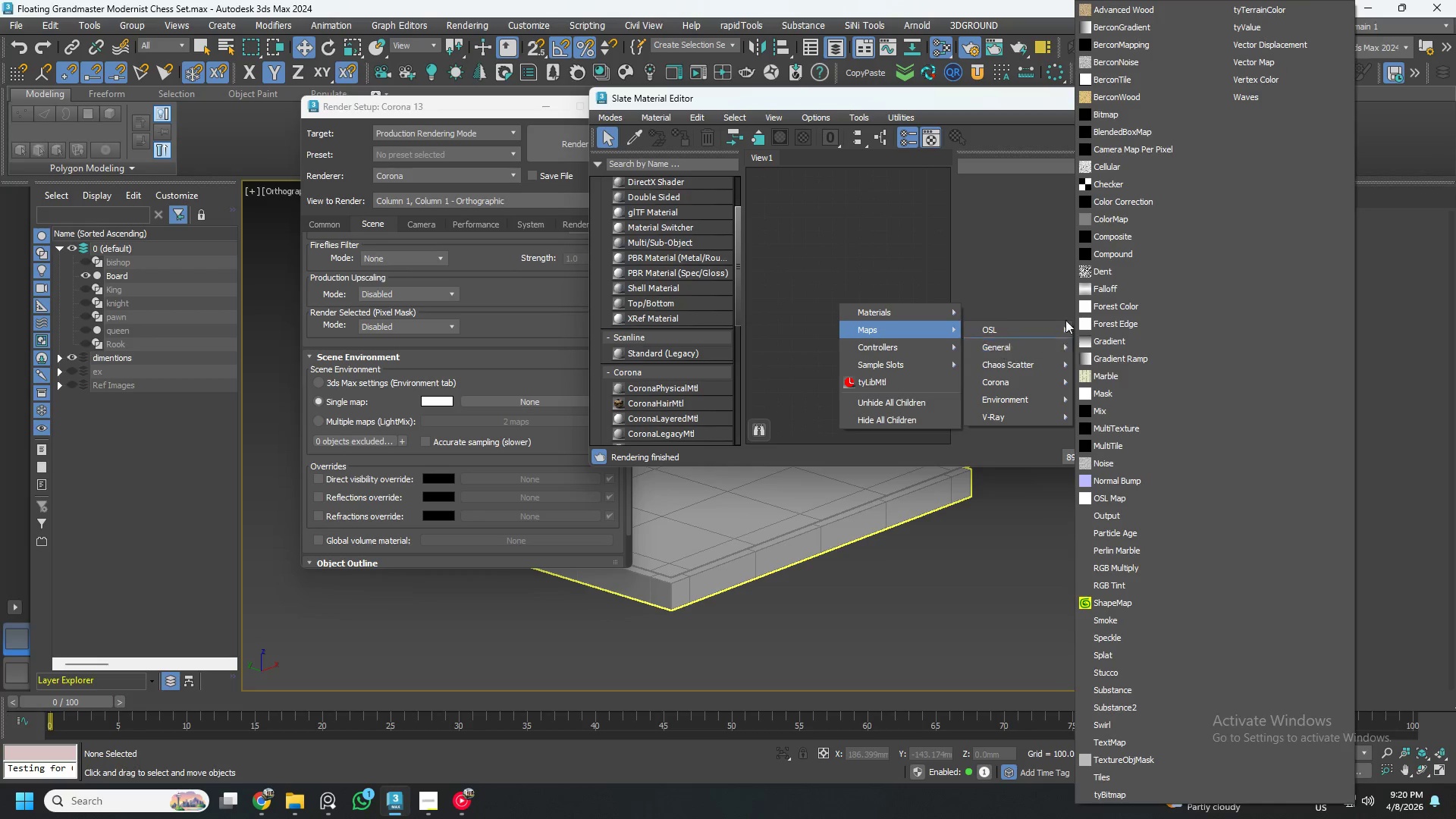 
left_click([1125, 109])
 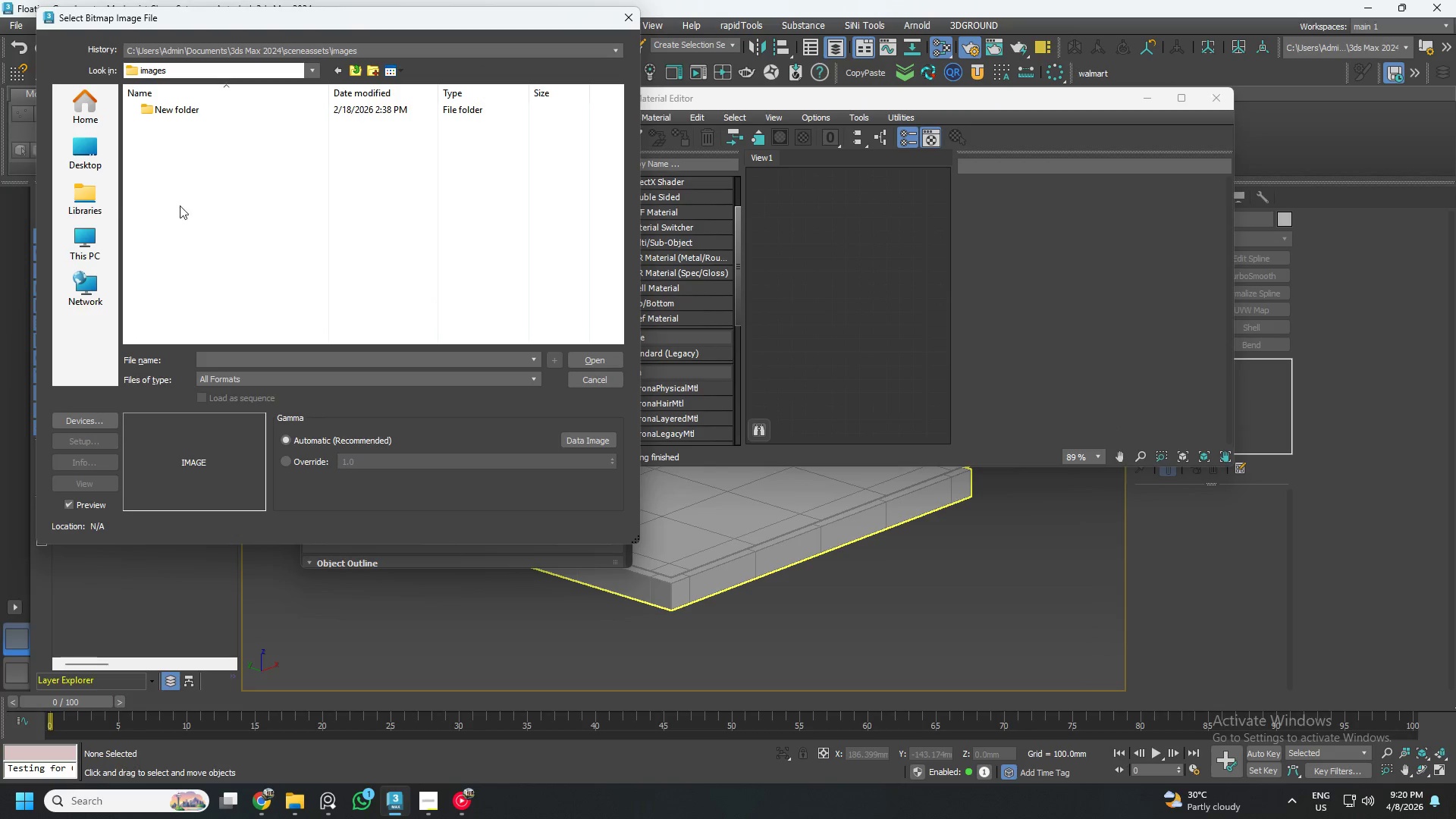 
left_click([70, 196])
 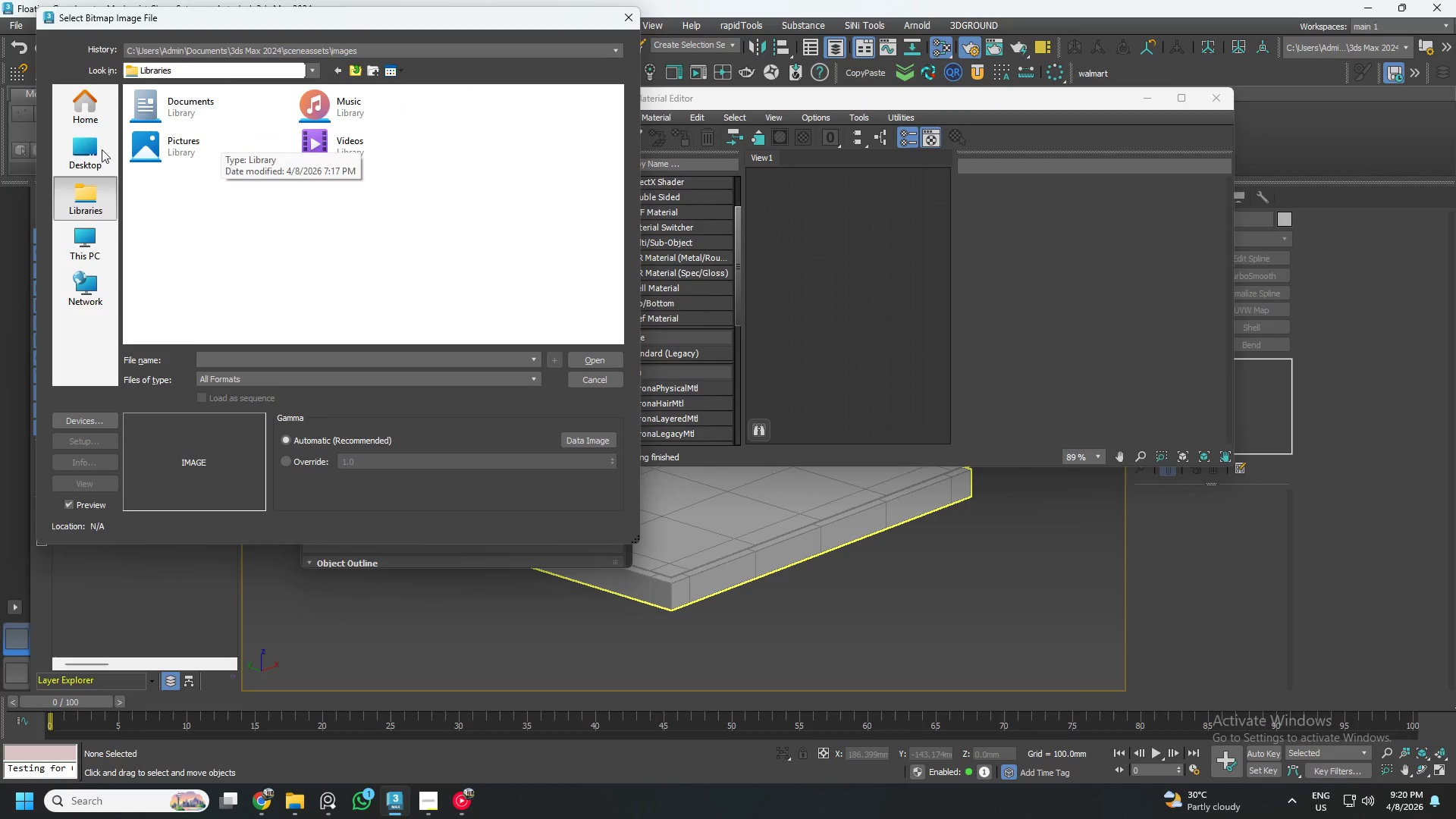 
left_click([82, 162])
 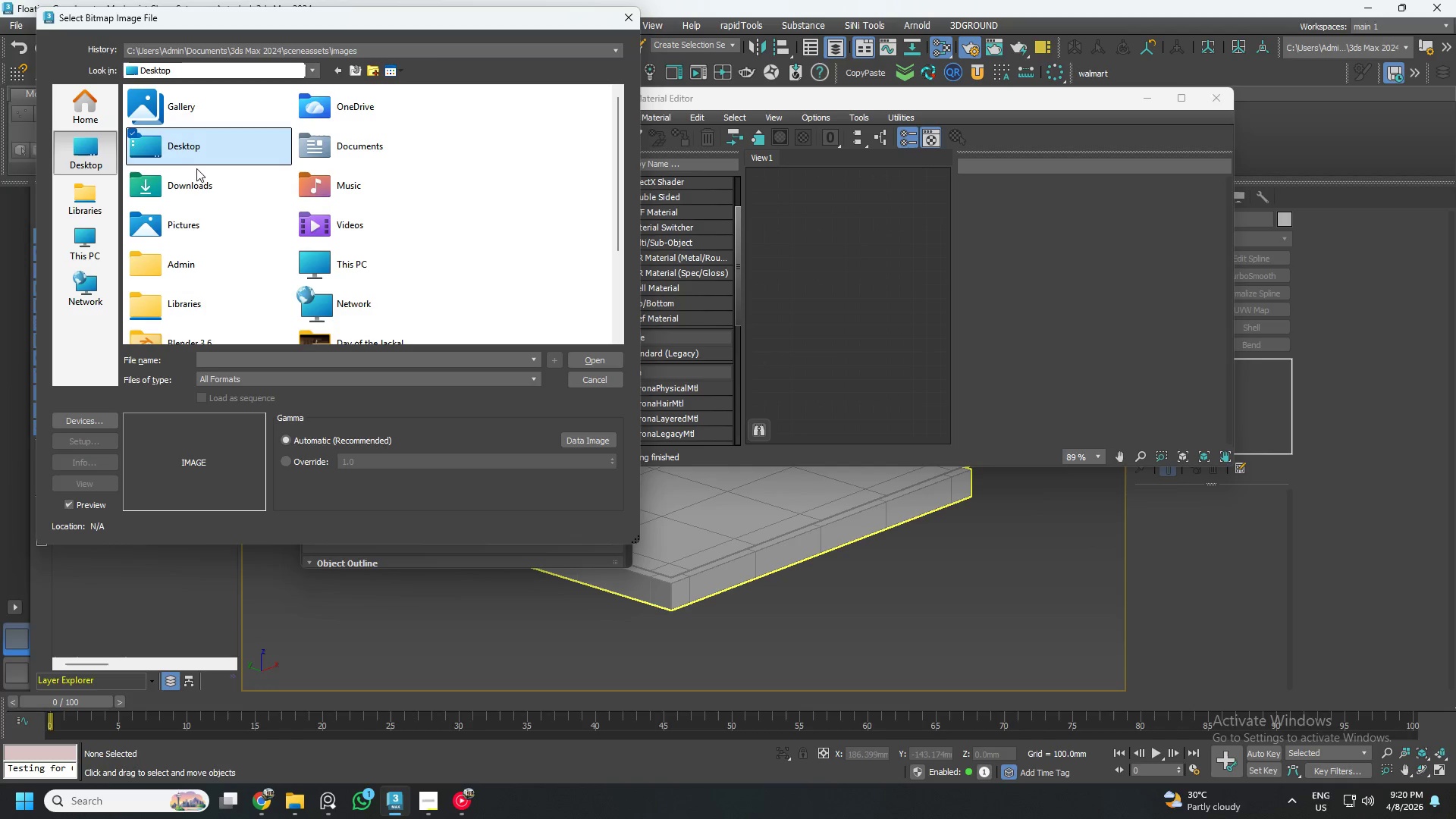 
double_click([198, 176])
 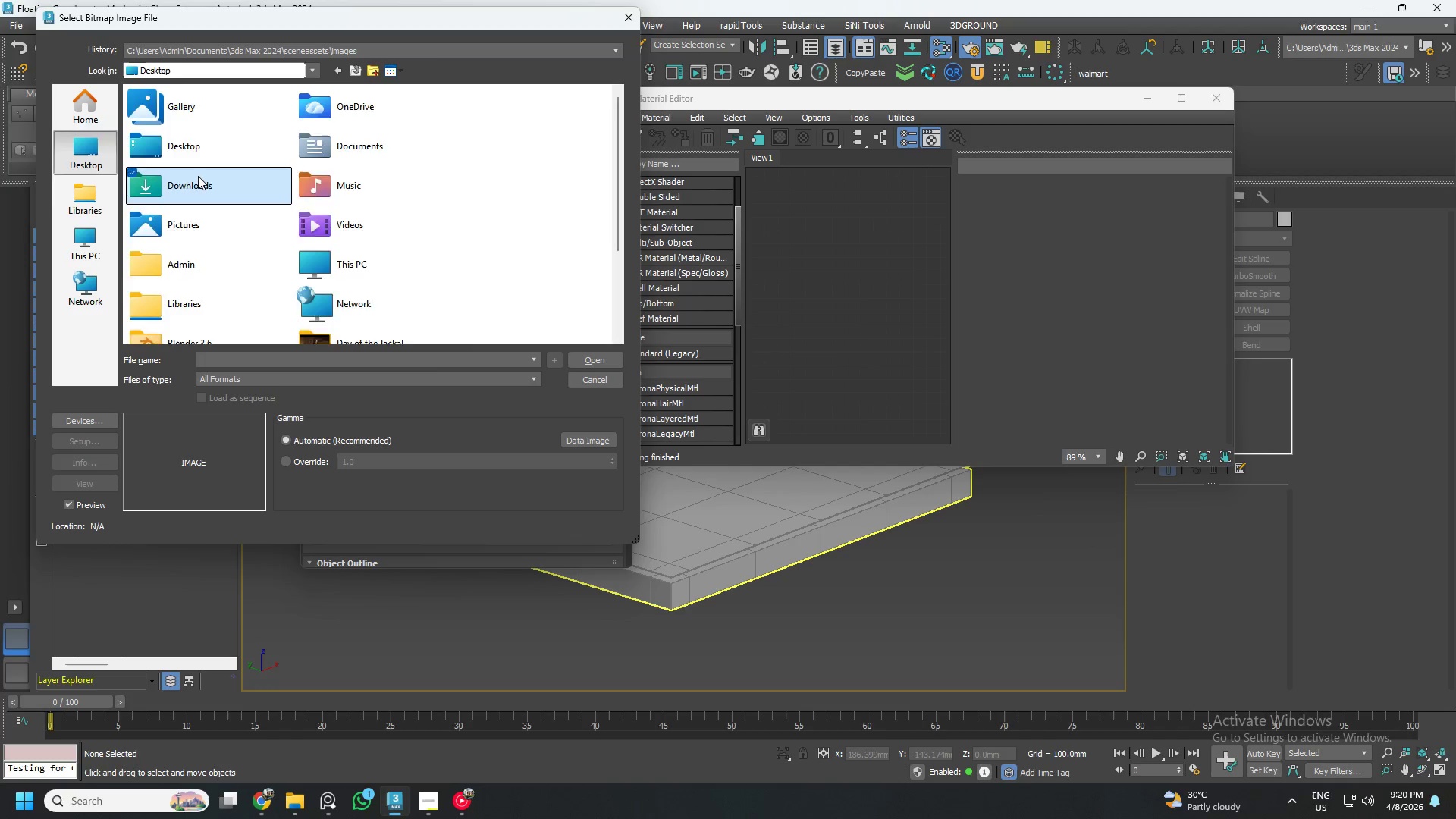 
triple_click([198, 176])
 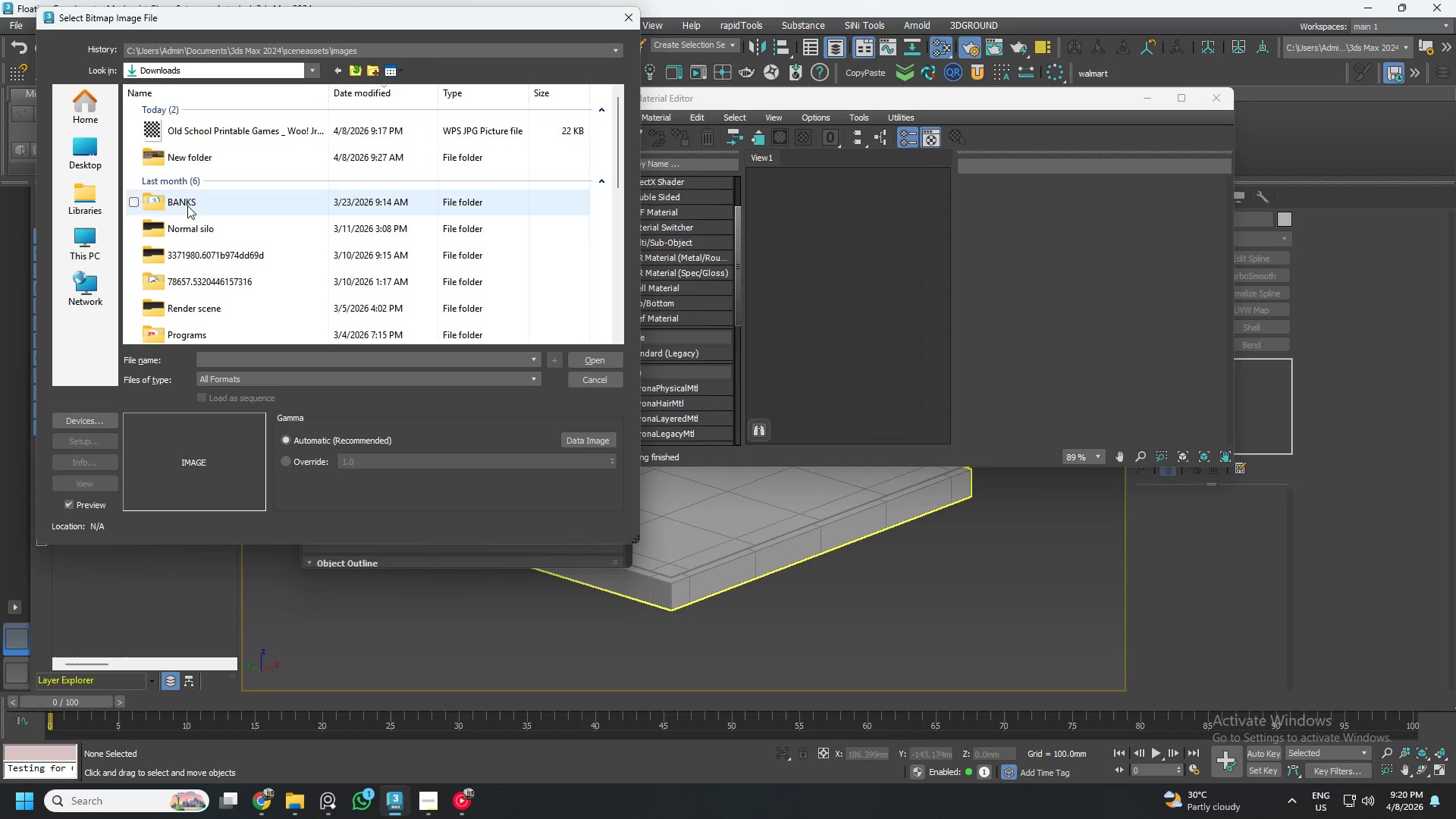 
double_click([187, 206])
 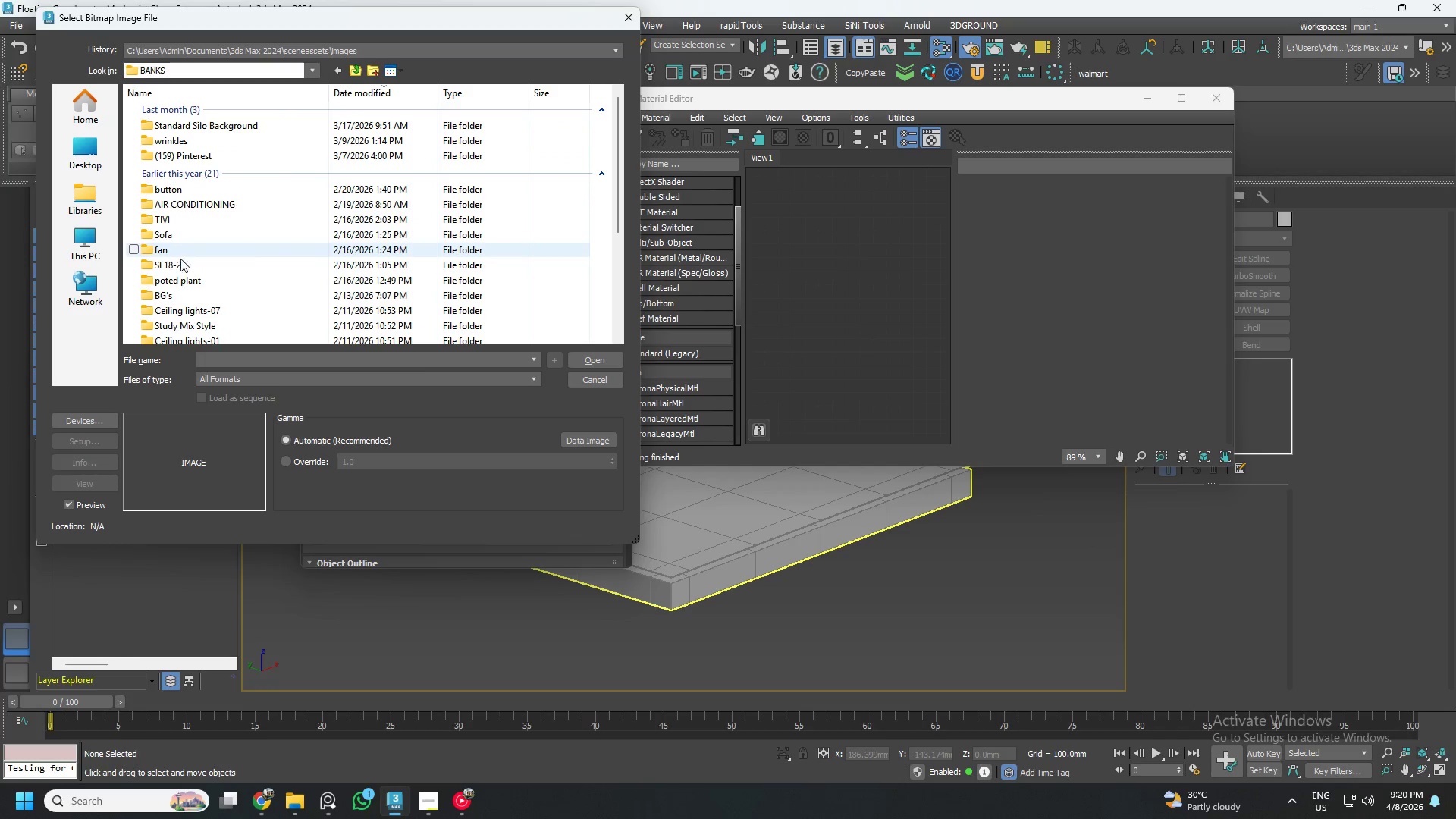 
double_click([168, 299])
 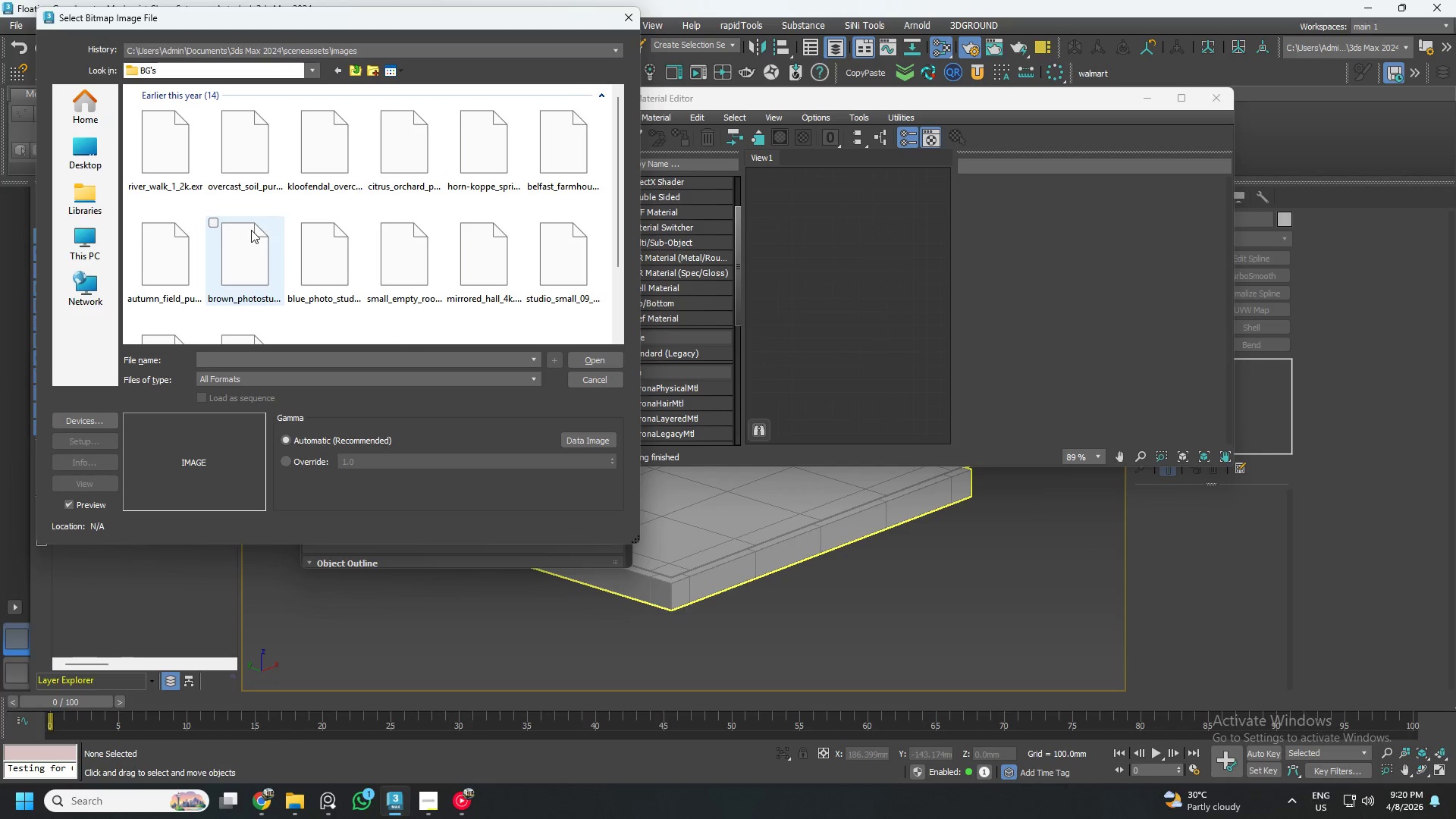 
left_click([246, 297])
 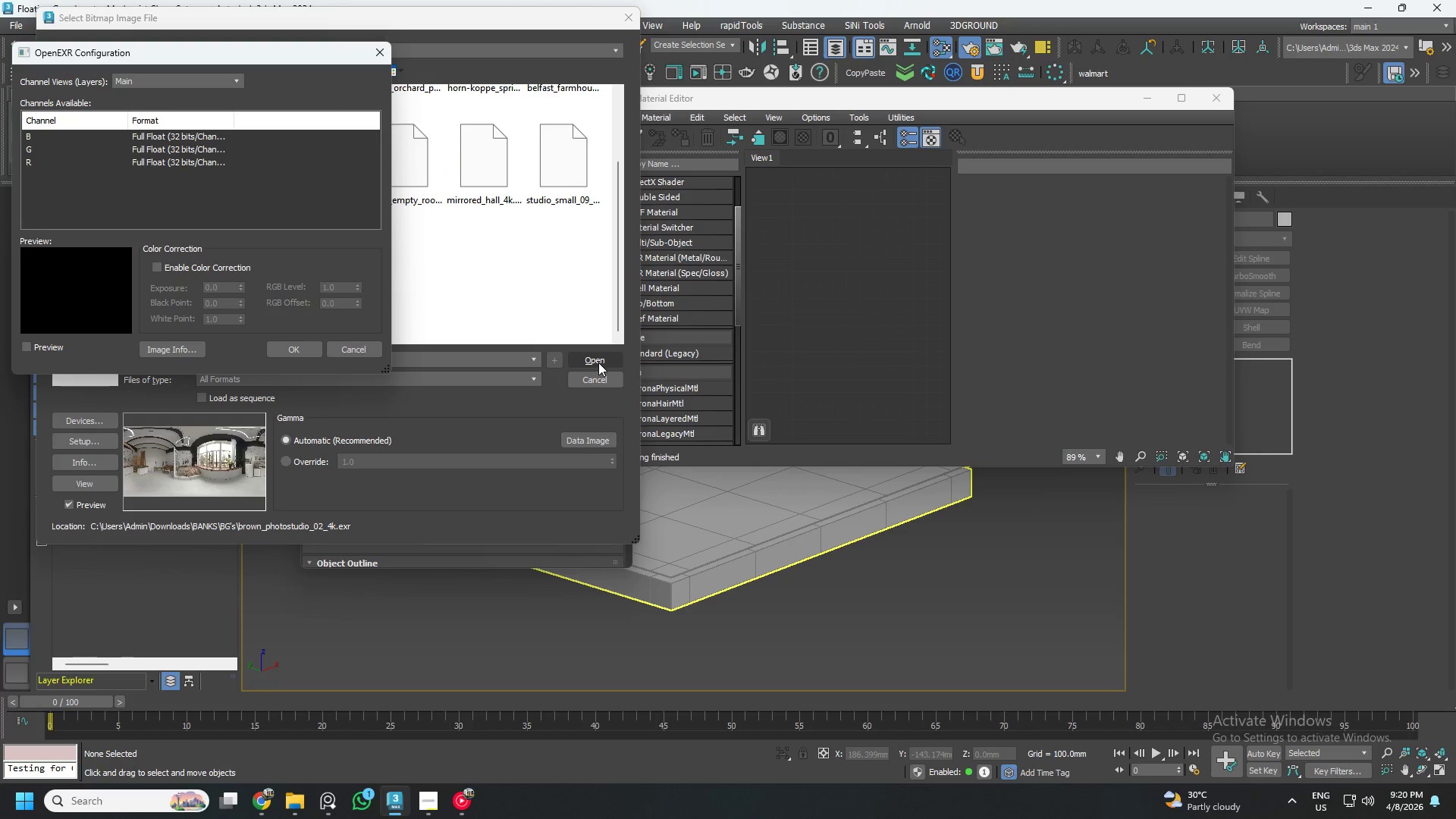 
scroll: coordinate [262, 232], scroll_direction: down, amount: 4.0
 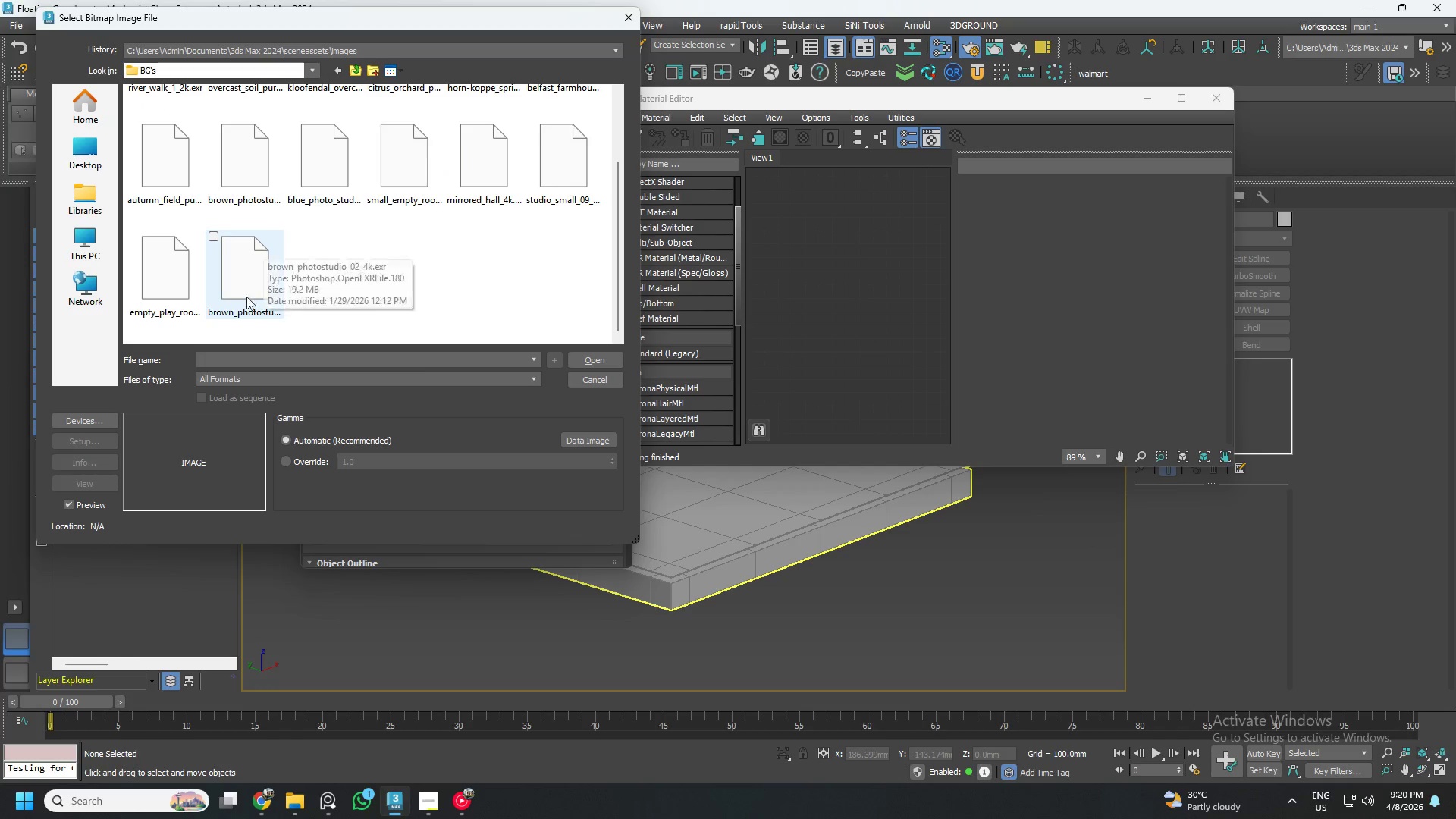 
left_click([285, 347])
 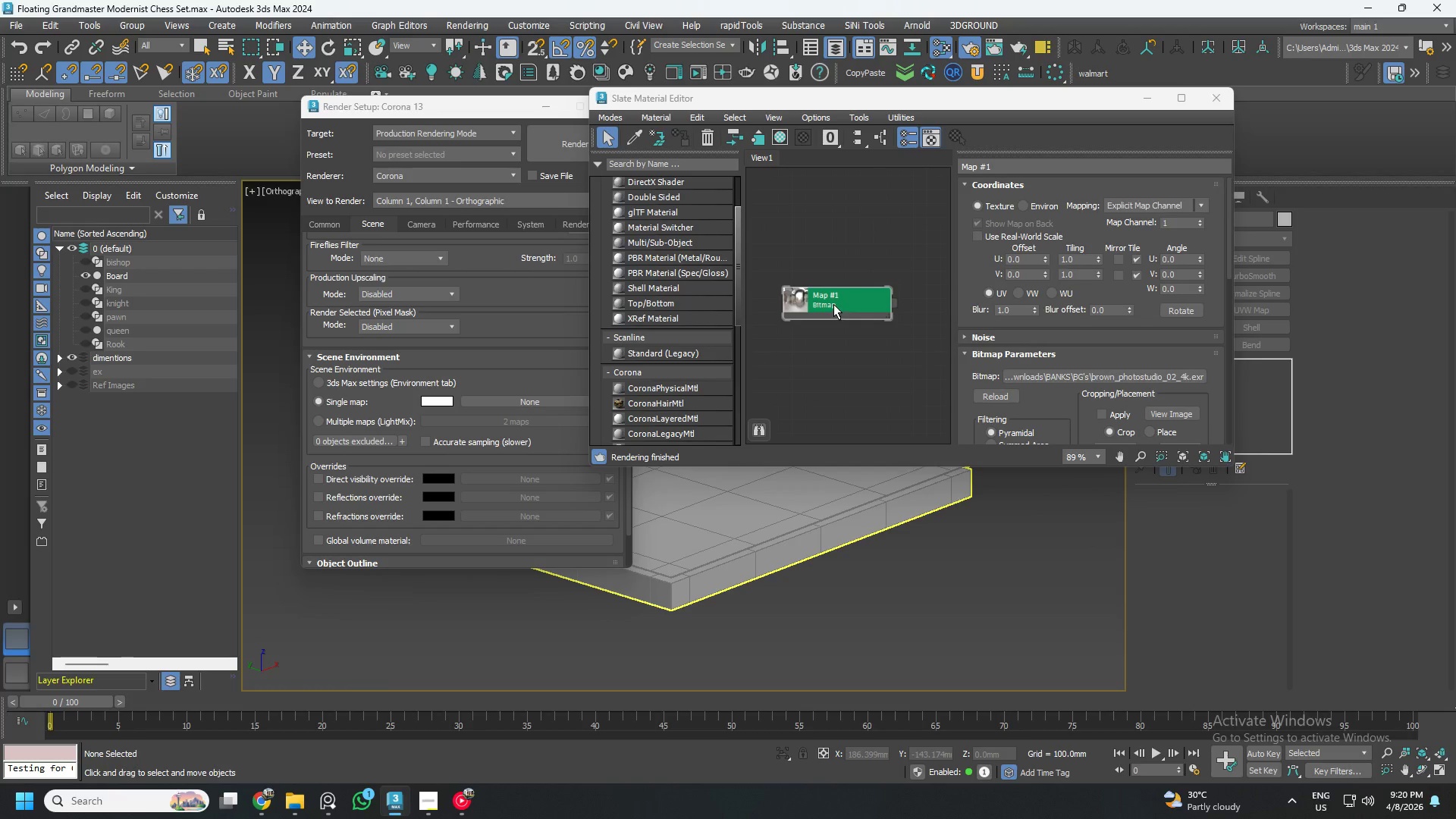 
double_click([802, 309])
 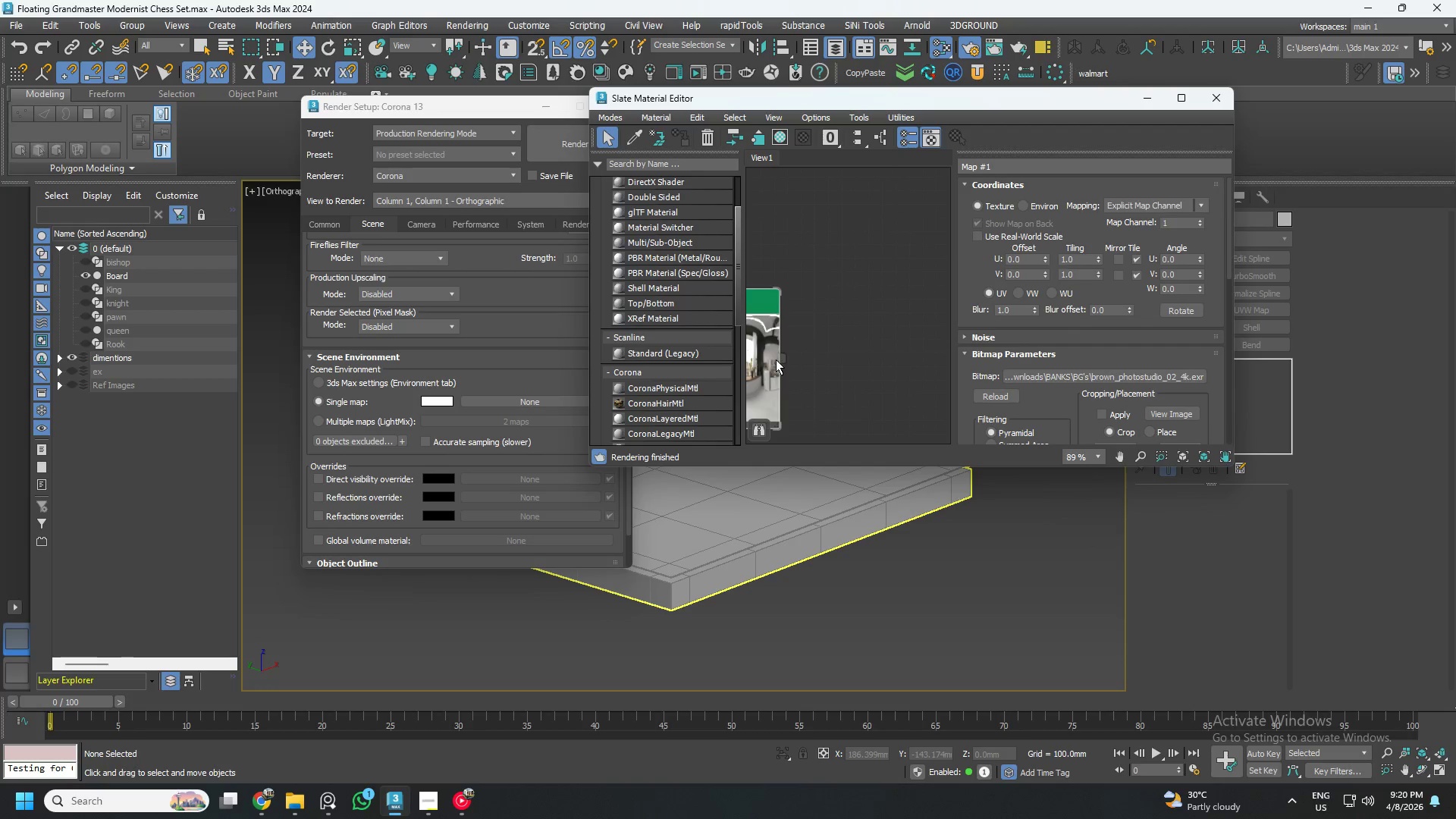 
left_click_drag(start_coordinate=[783, 358], to_coordinate=[856, 328])
 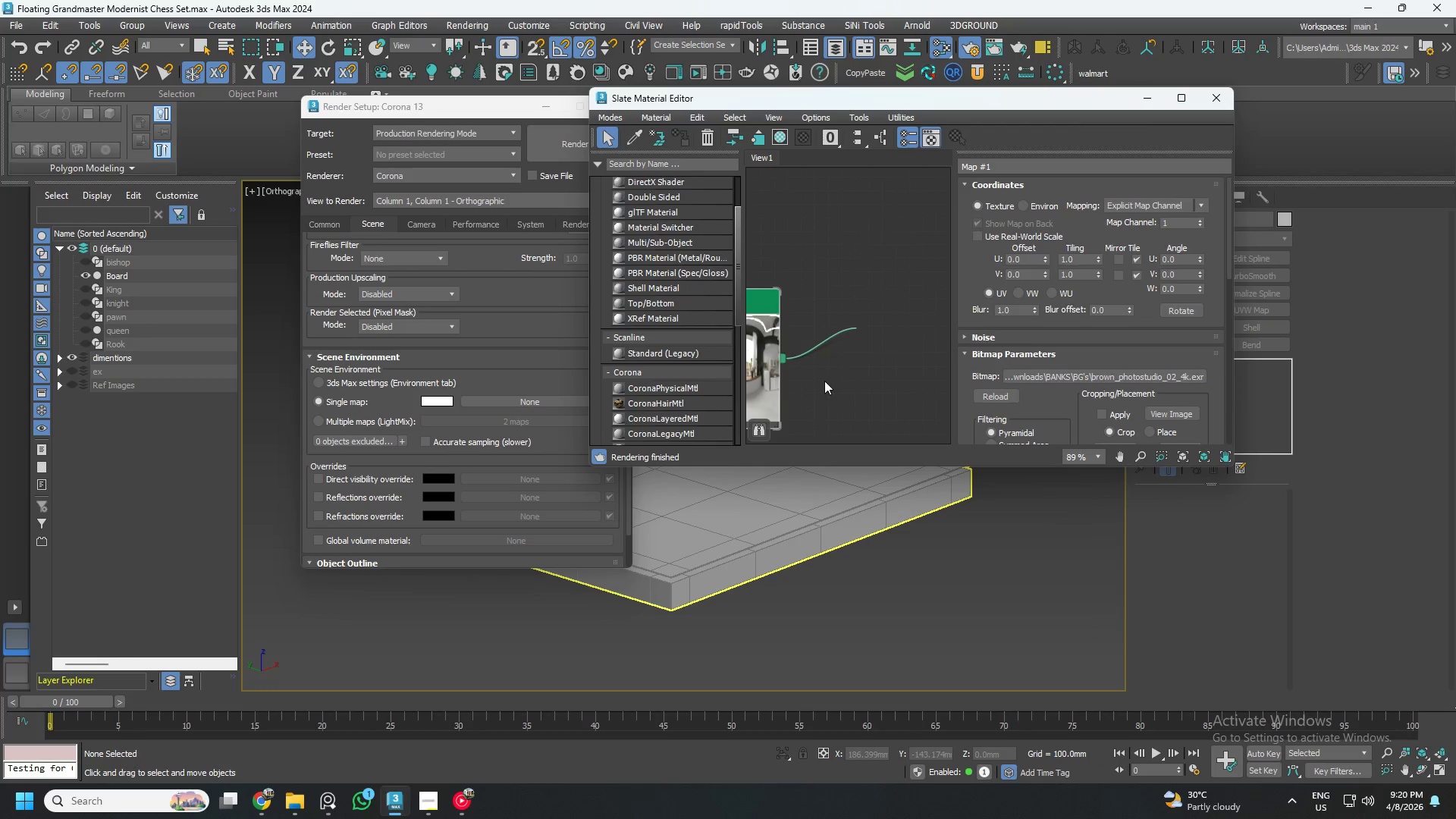 
double_click([820, 324])